 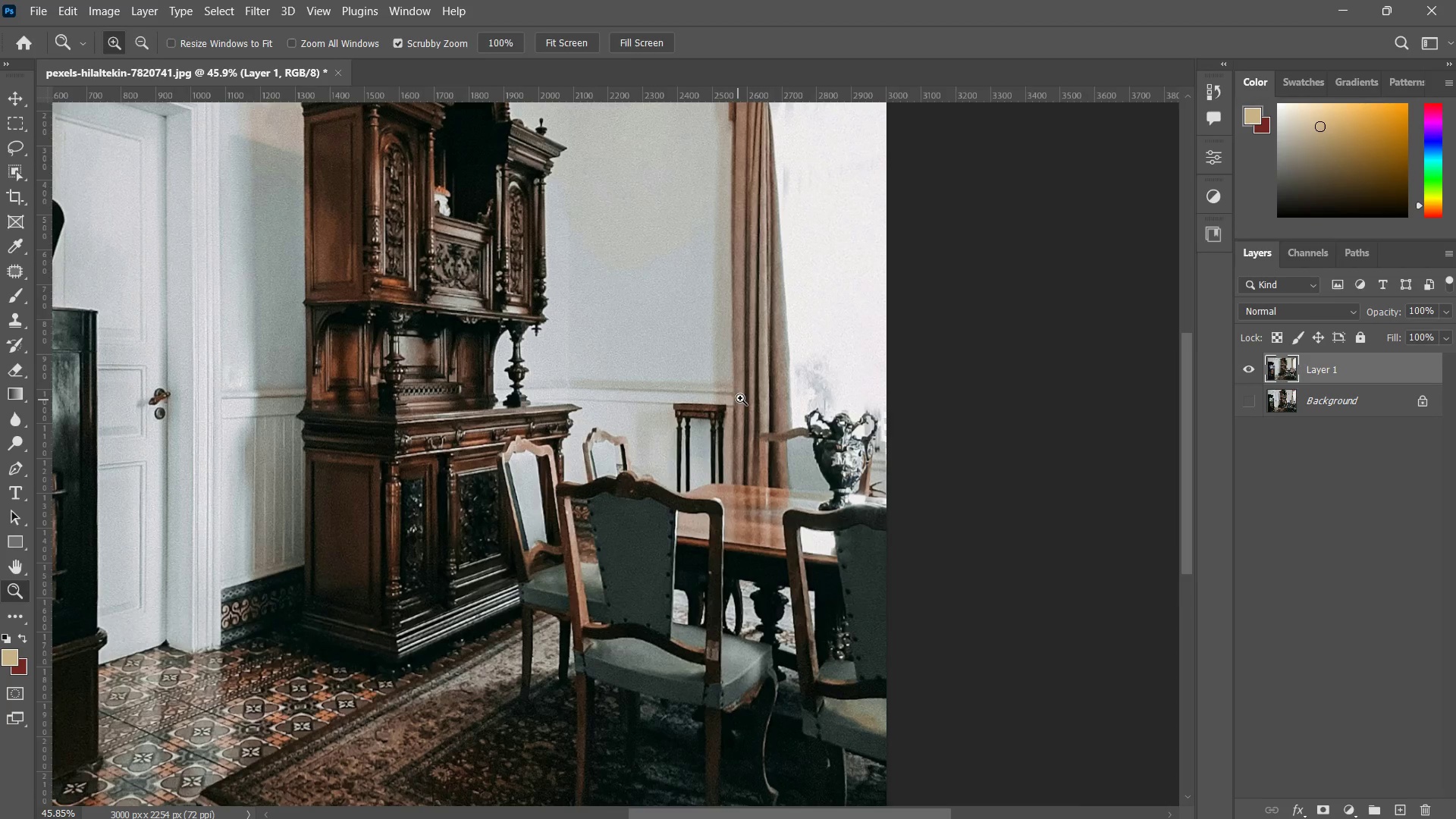 
left_click_drag(start_coordinate=[748, 391], to_coordinate=[735, 423])
 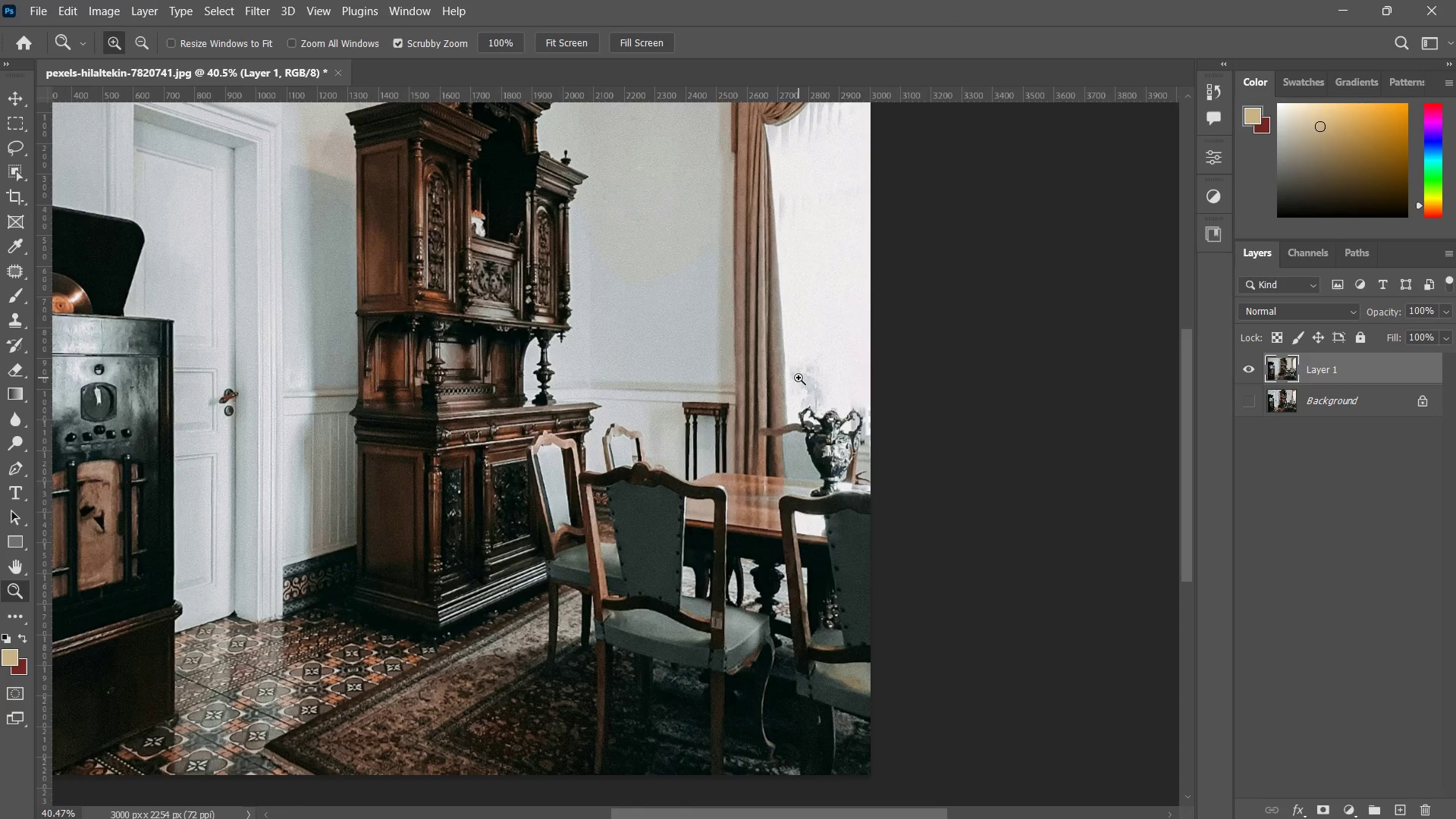 
left_click_drag(start_coordinate=[799, 378], to_coordinate=[817, 353])
 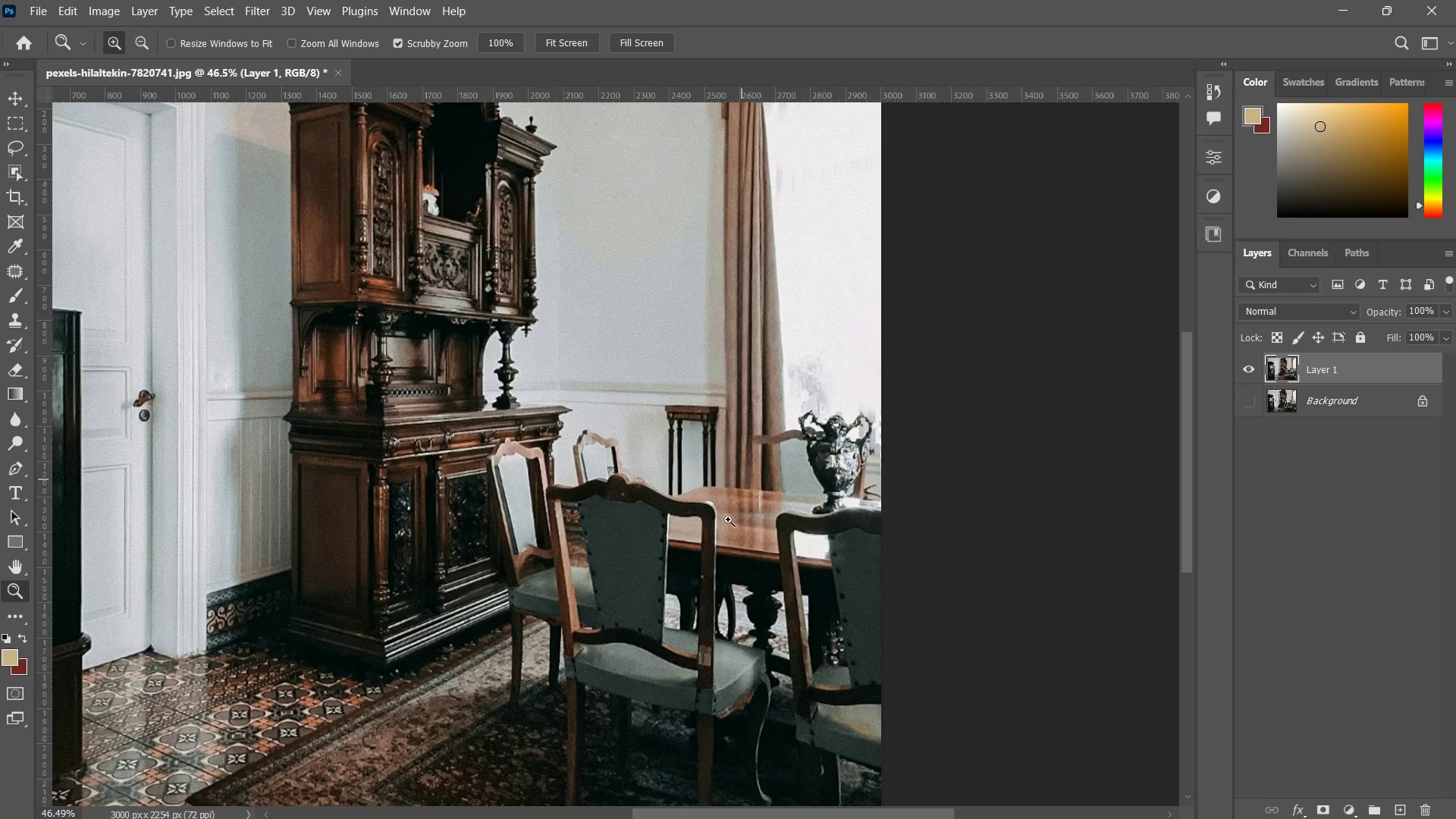 
left_click_drag(start_coordinate=[706, 563], to_coordinate=[726, 511])
 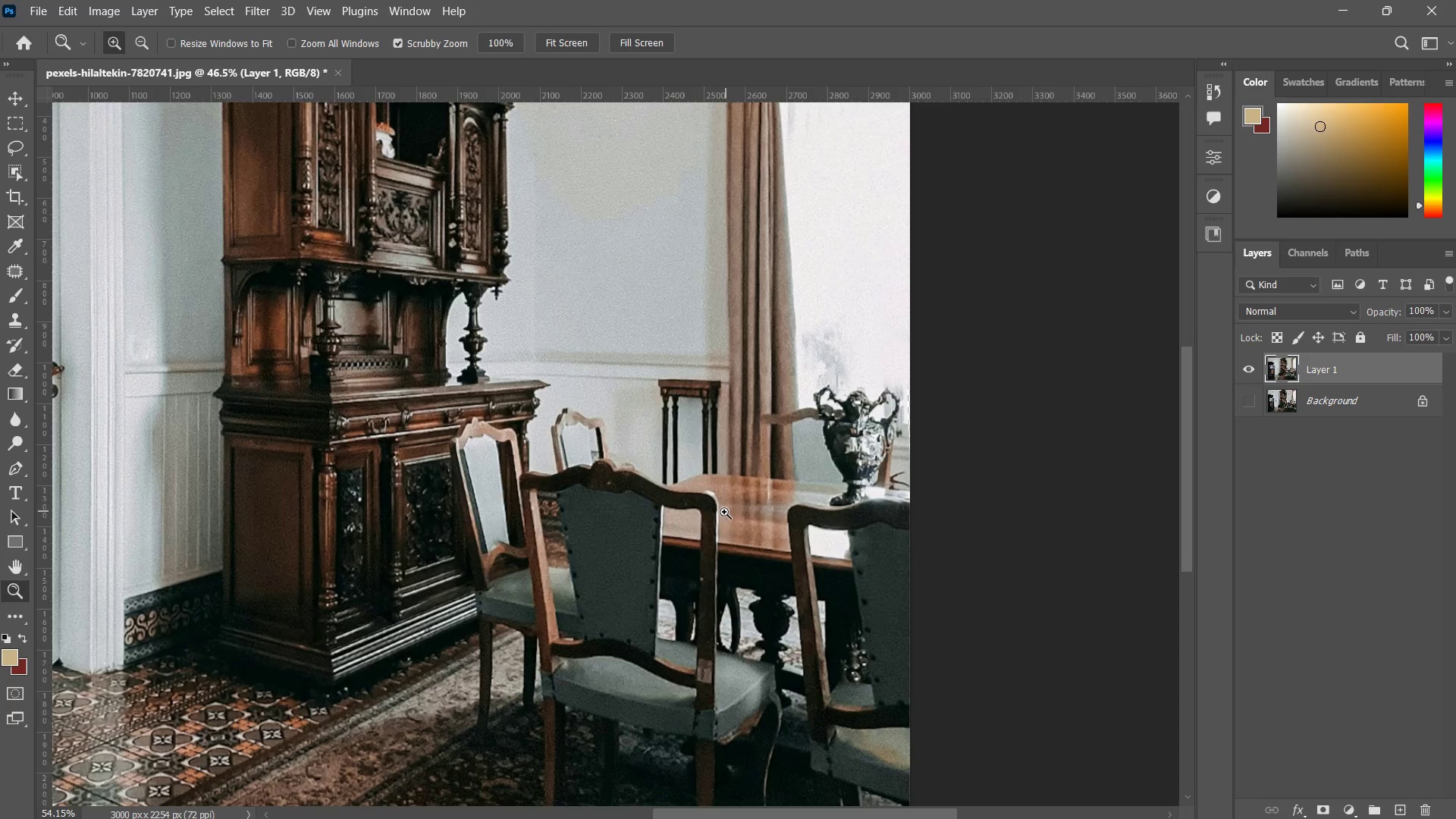 
hold_key(key=Space, duration=0.38)
 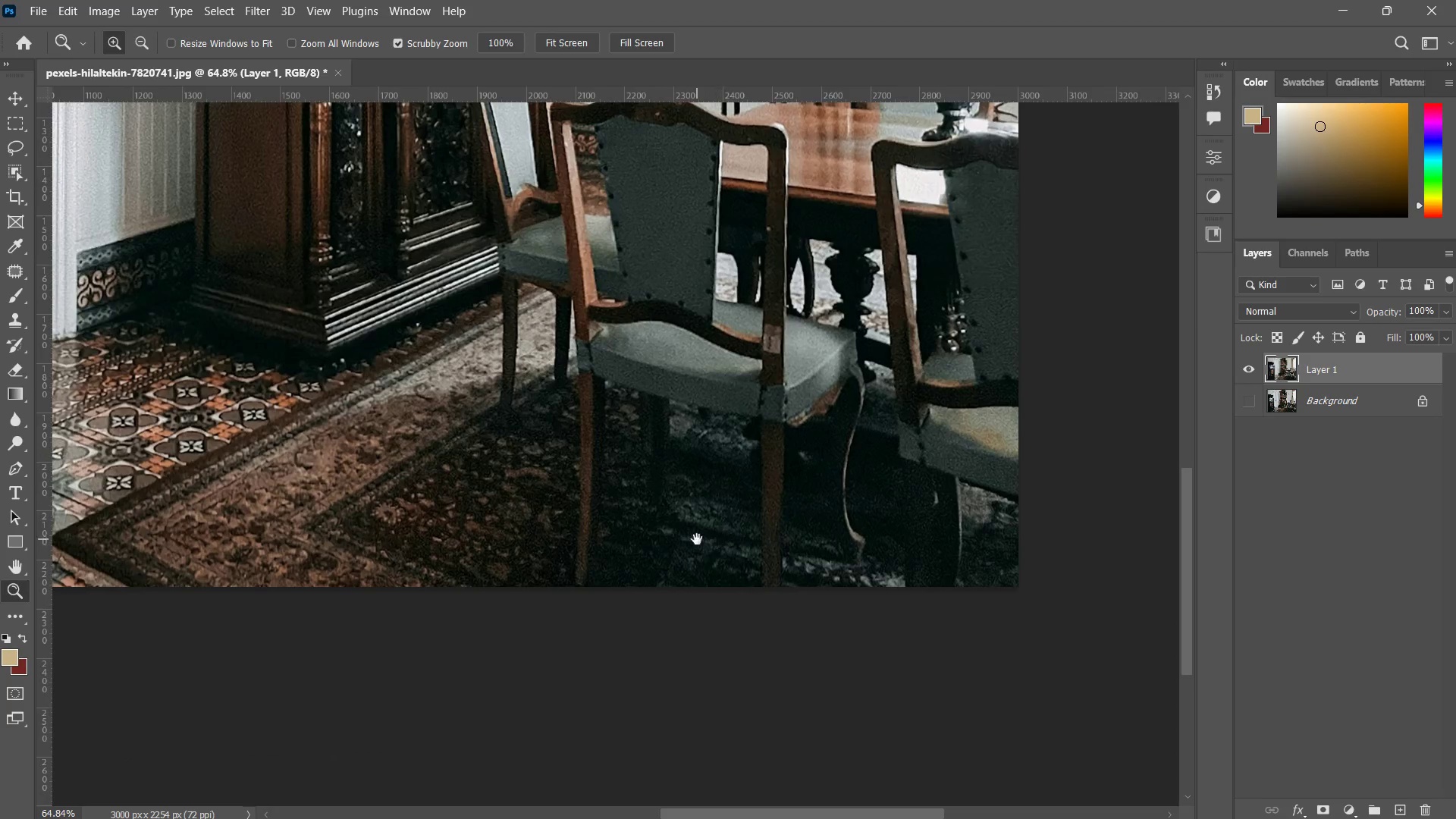 
left_click_drag(start_coordinate=[700, 540], to_coordinate=[728, 398])
 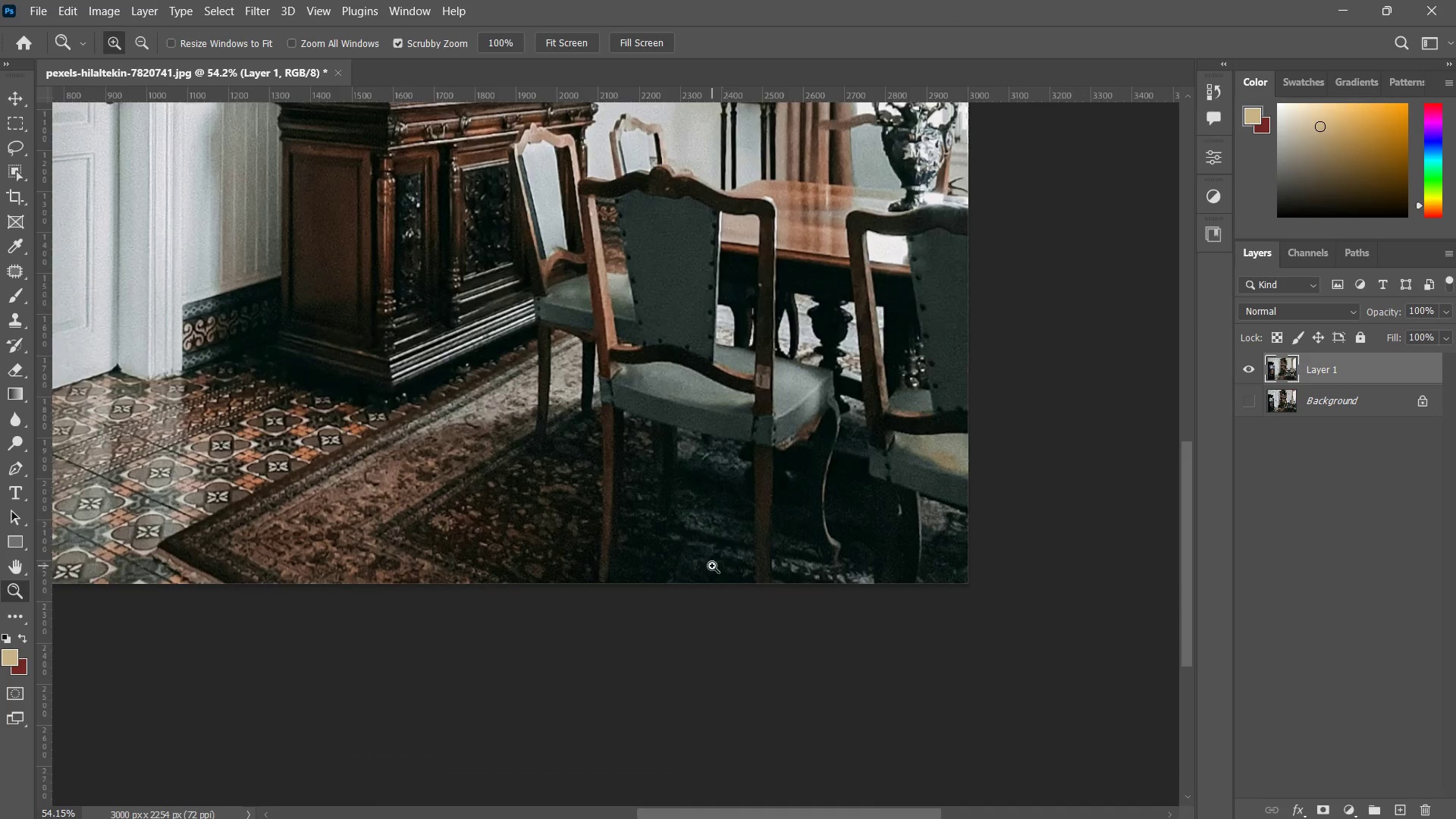 
left_click_drag(start_coordinate=[713, 566], to_coordinate=[732, 533])
 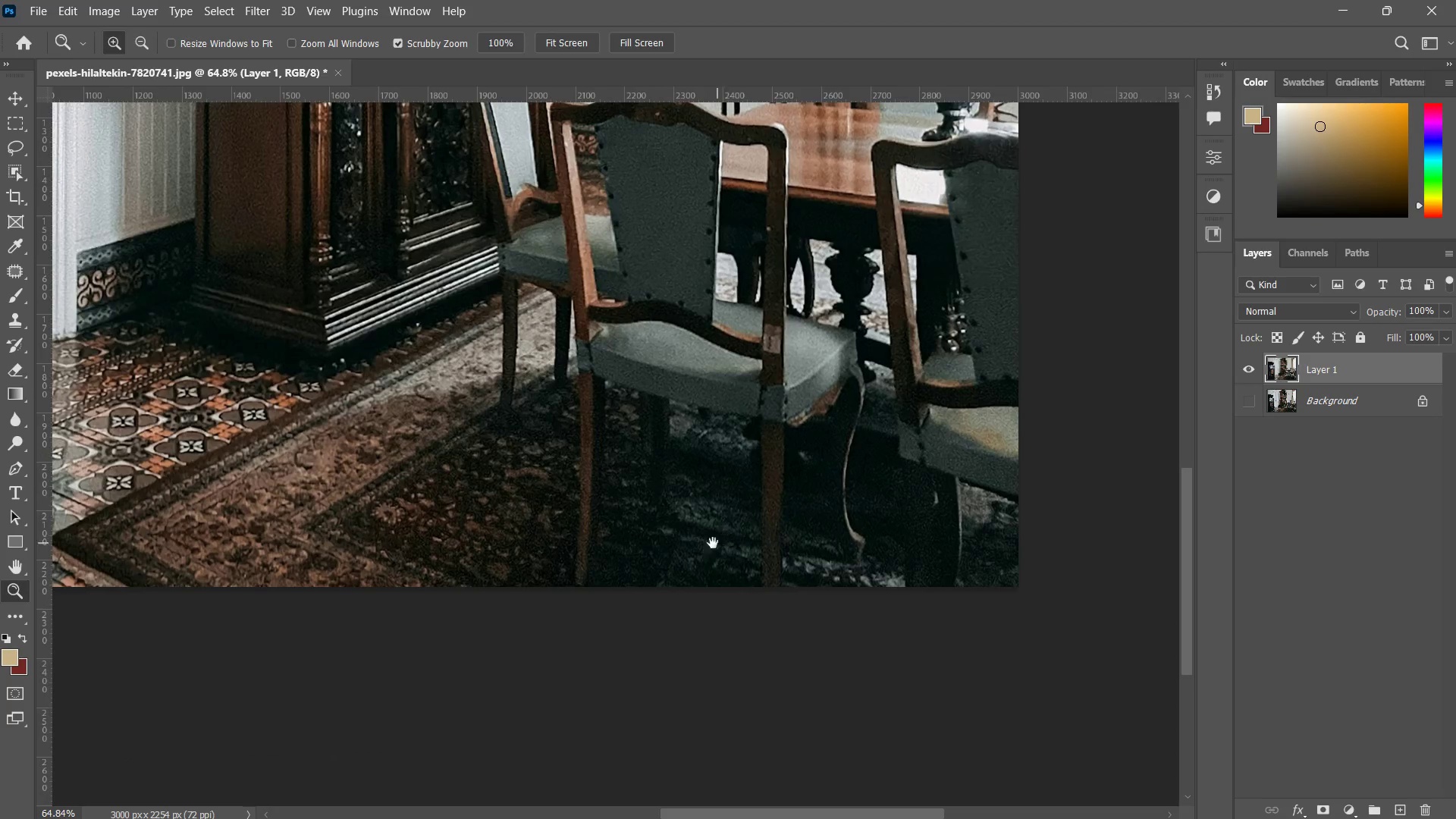 
hold_key(key=Space, duration=0.56)
 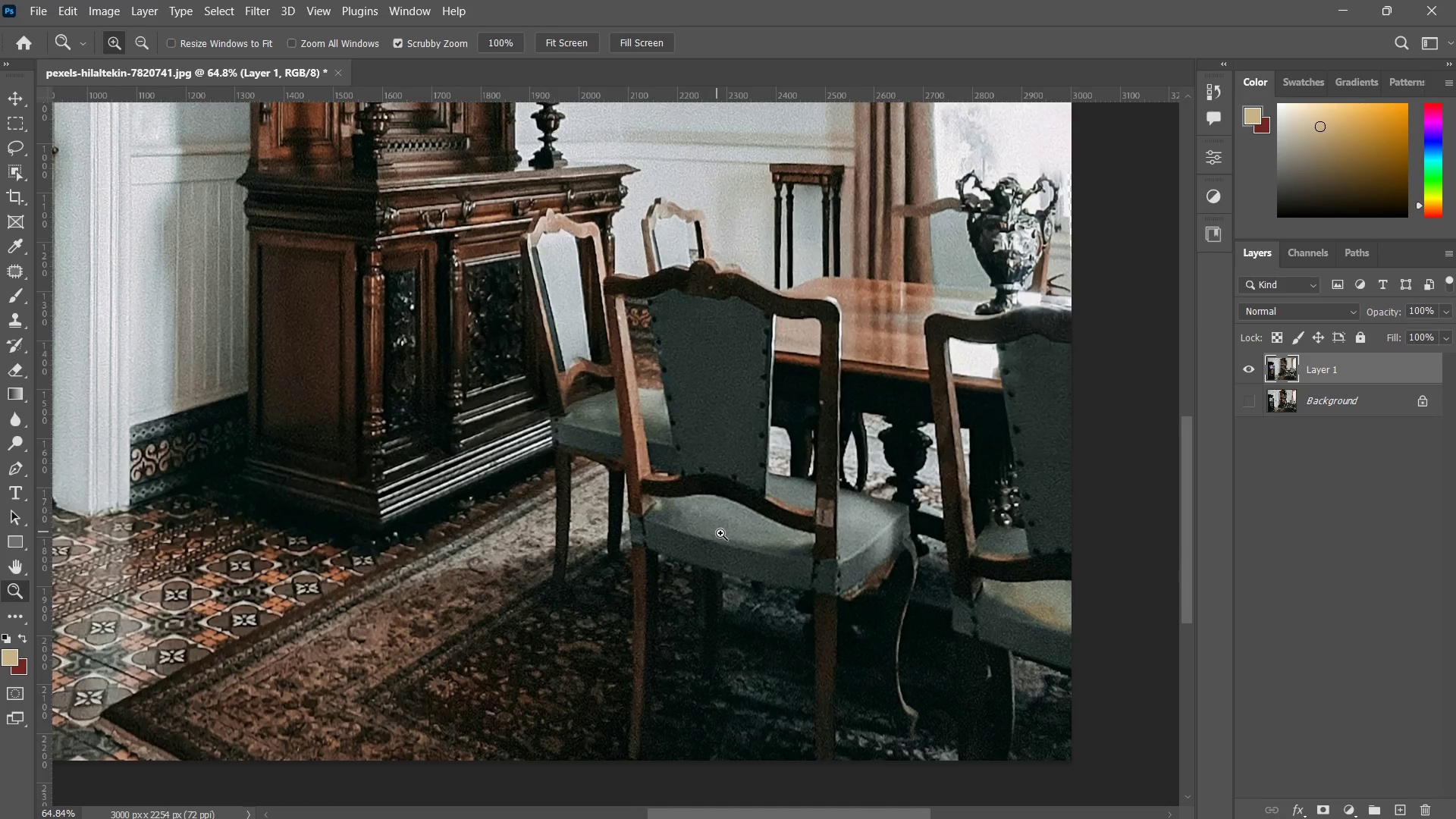 
left_click_drag(start_coordinate=[697, 539], to_coordinate=[715, 599])
 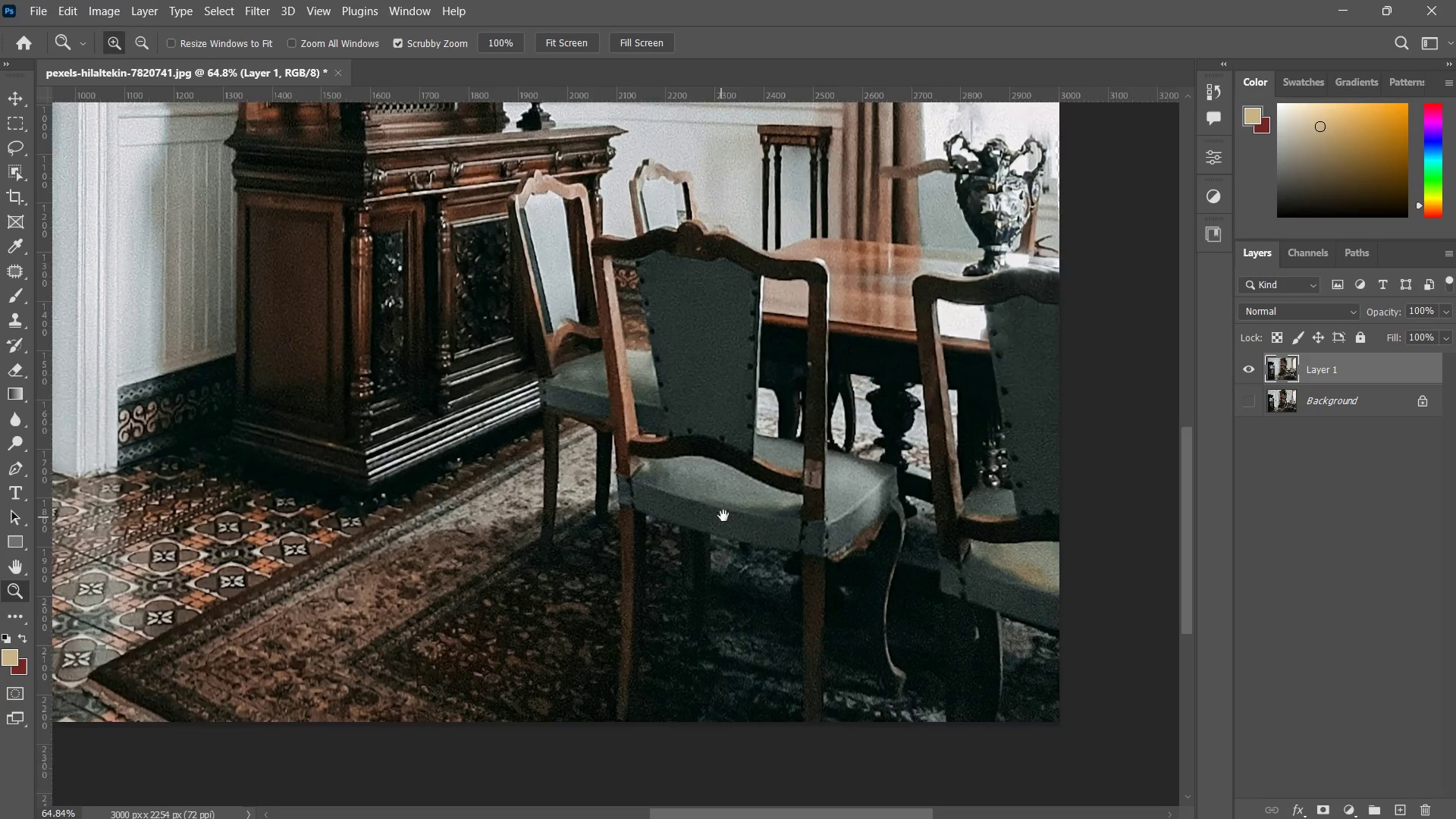 
left_click_drag(start_coordinate=[718, 516], to_coordinate=[710, 526])
 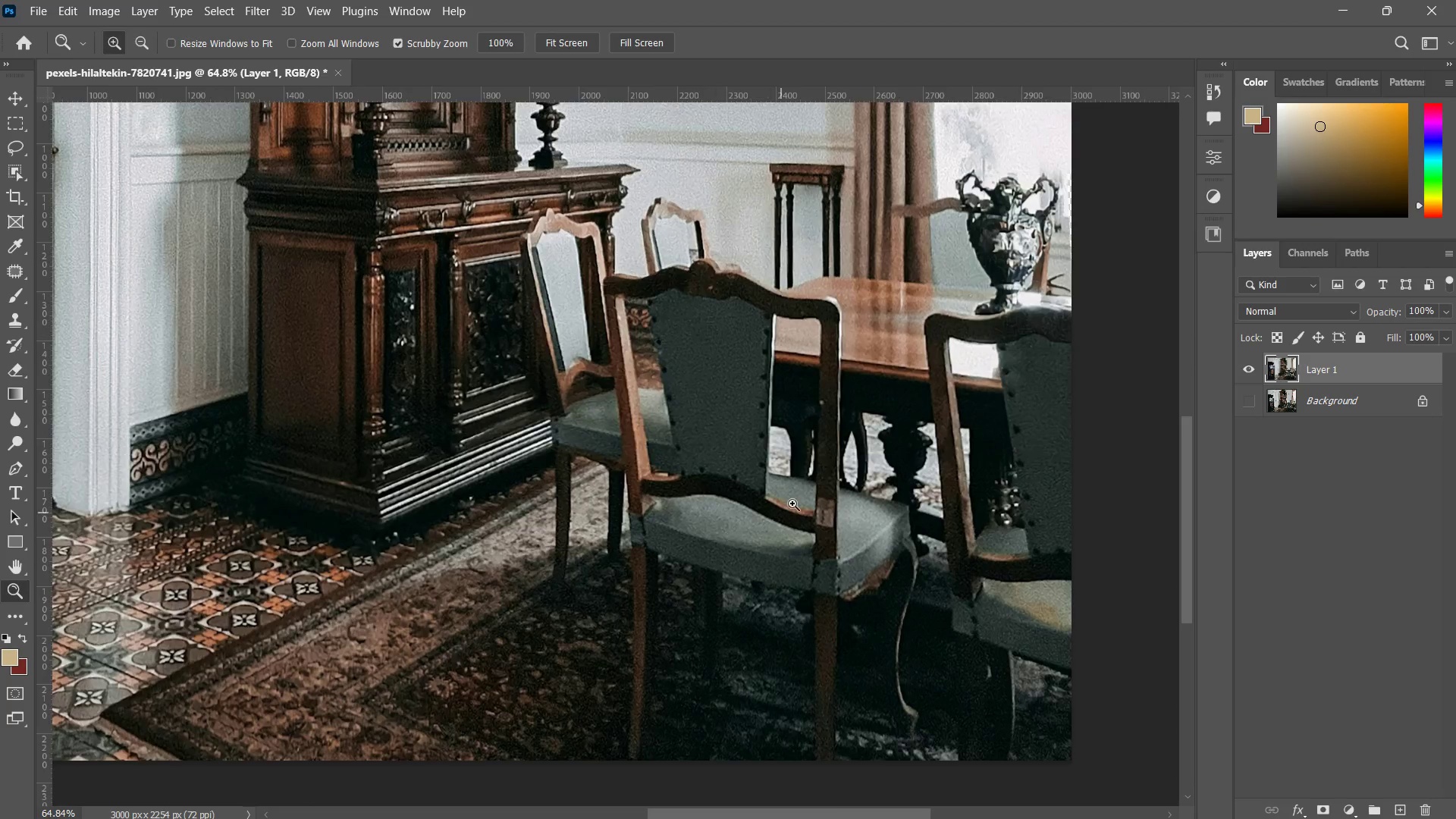 
left_click_drag(start_coordinate=[773, 520], to_coordinate=[844, 465])
 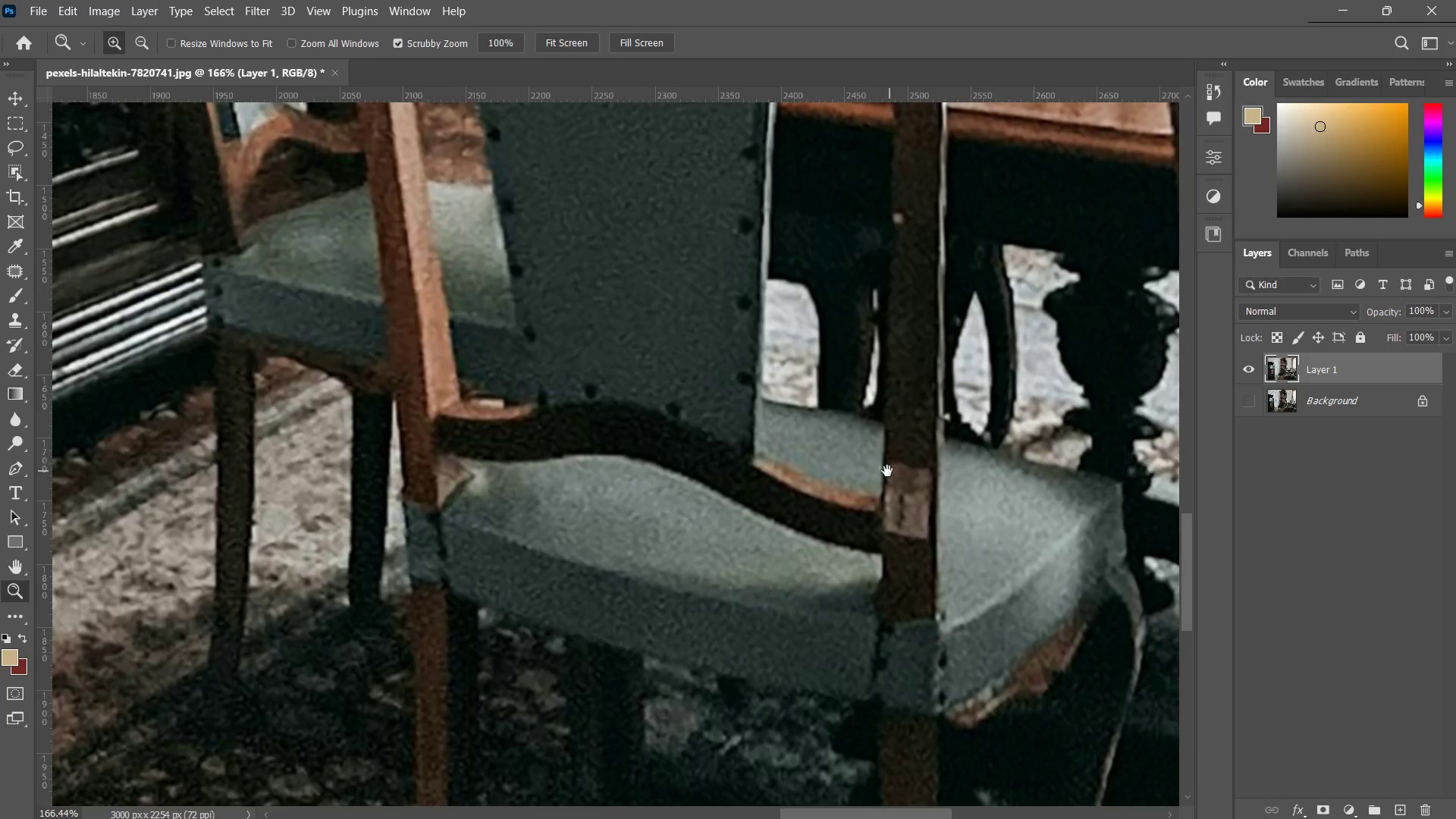 
left_click_drag(start_coordinate=[887, 471], to_coordinate=[832, 453])
 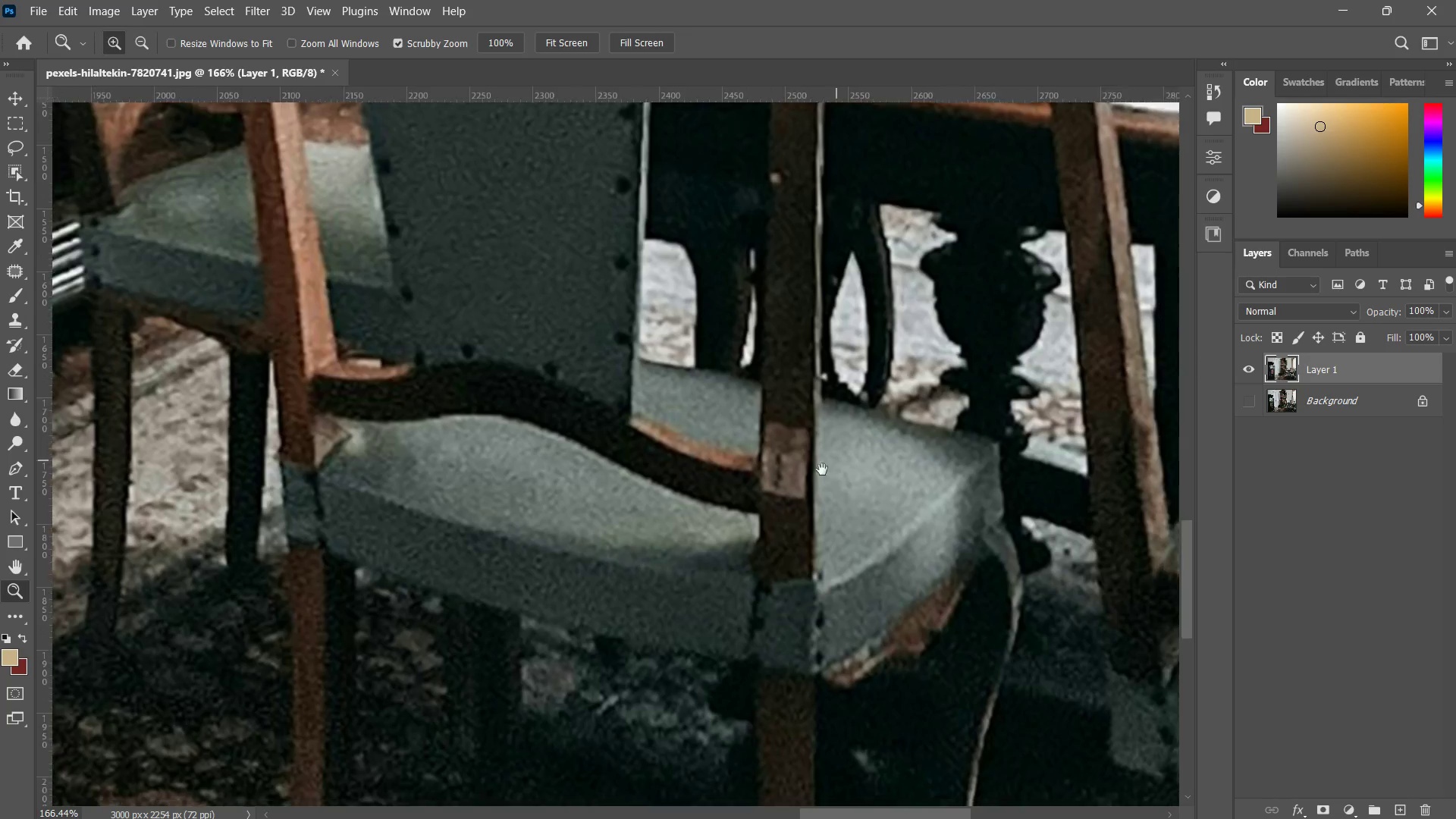 
left_click_drag(start_coordinate=[843, 457], to_coordinate=[828, 466])
 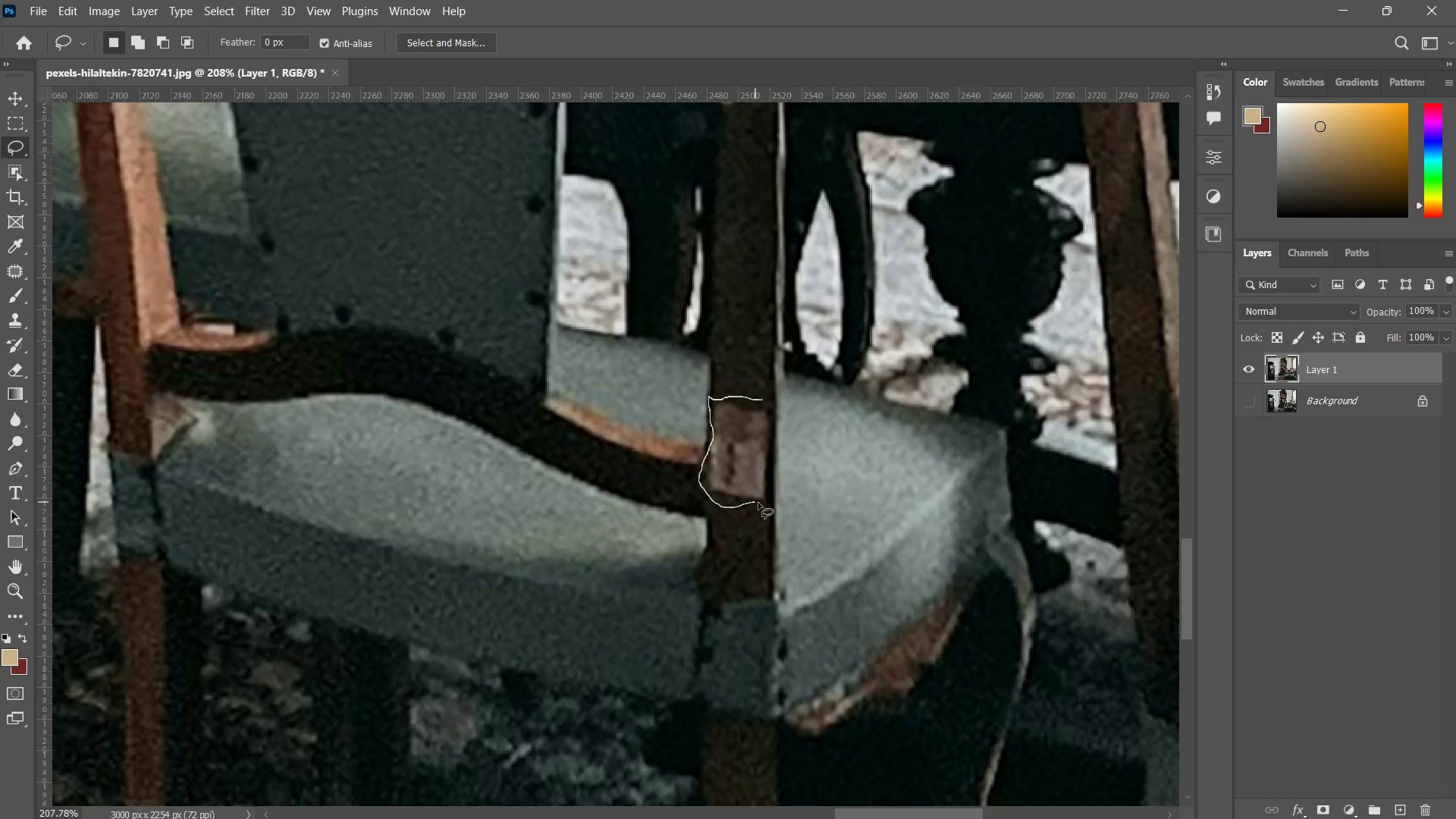 
wait(7.89)
 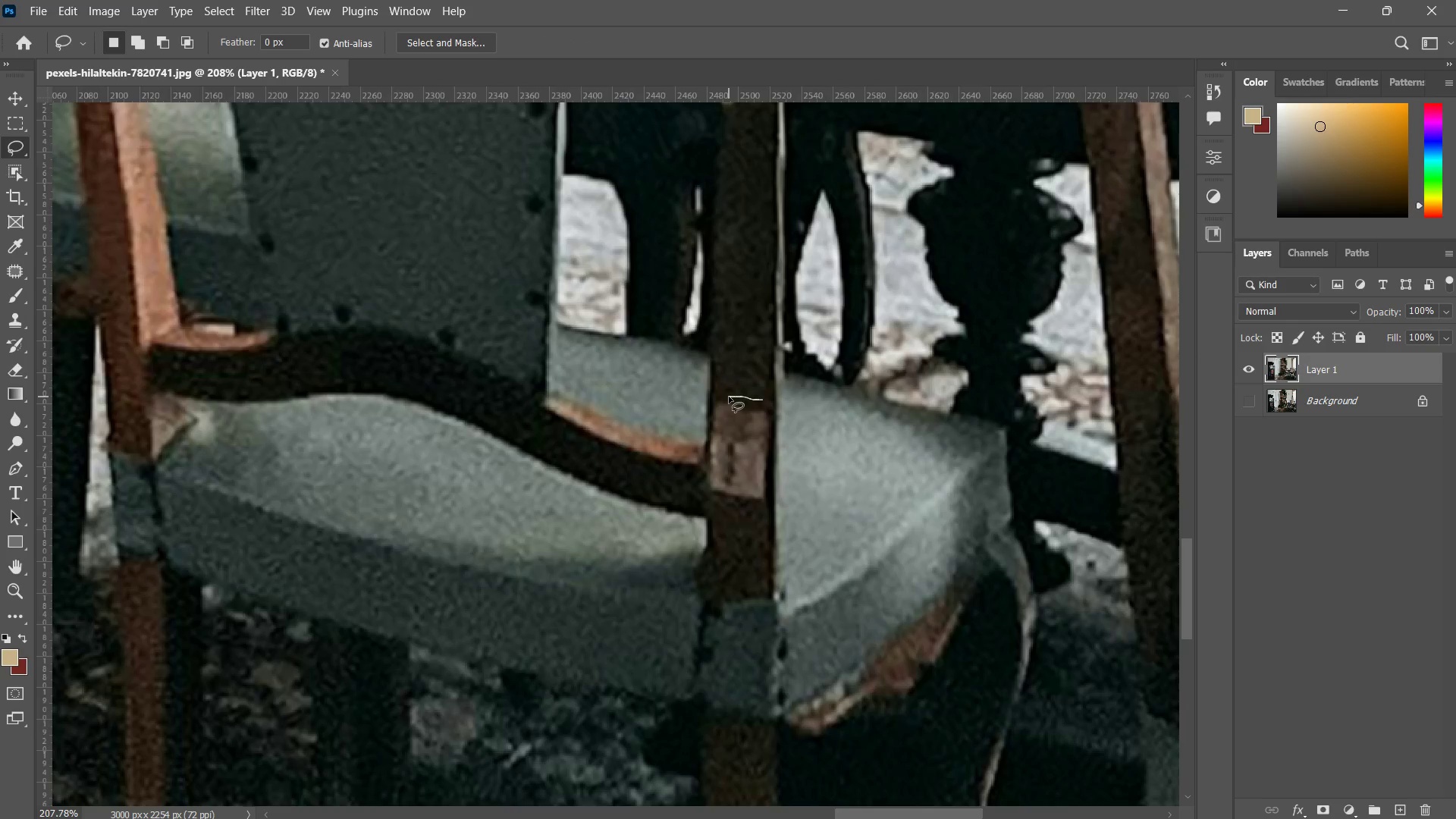 
right_click([746, 444])
 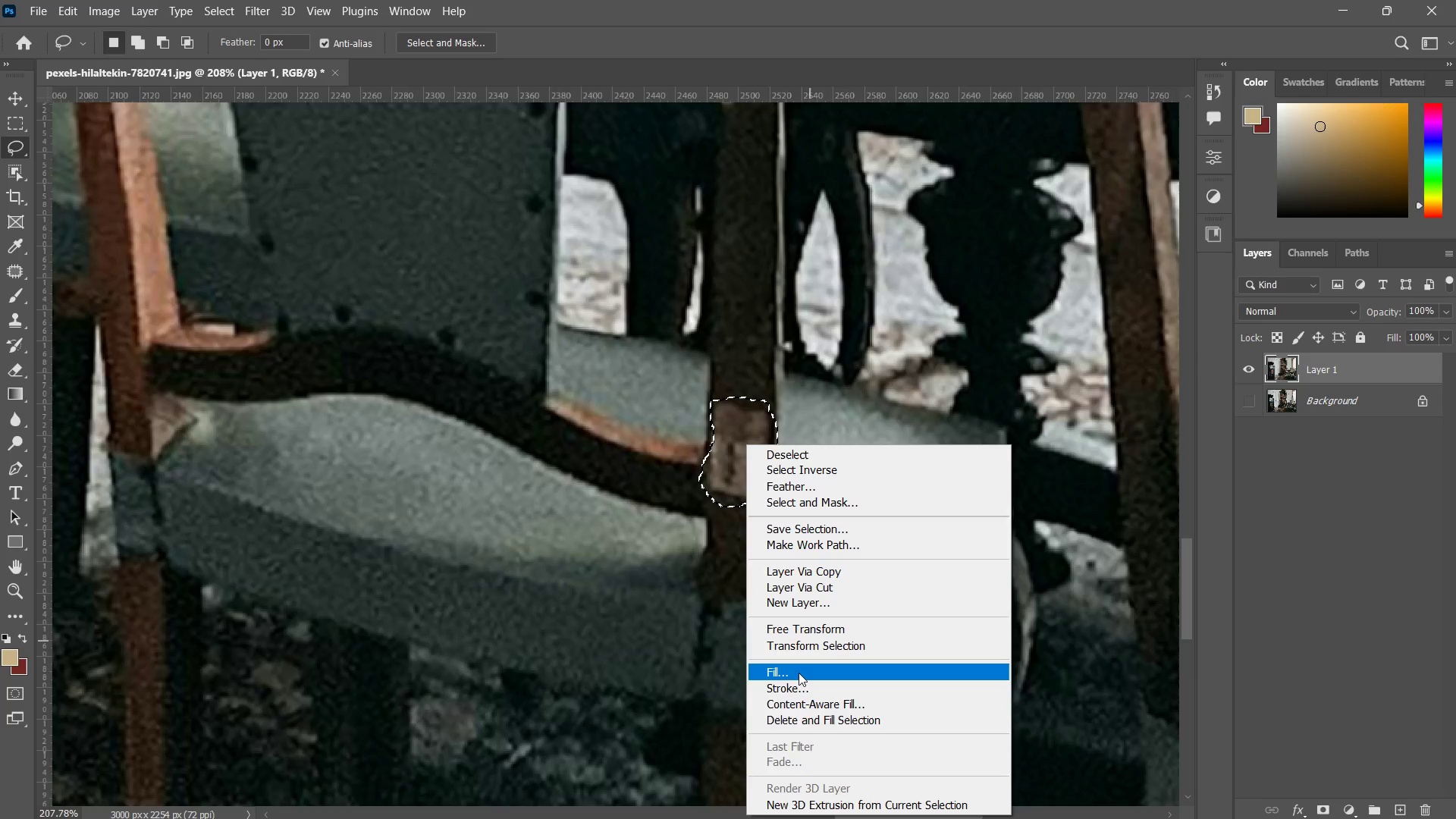 
left_click([797, 670])
 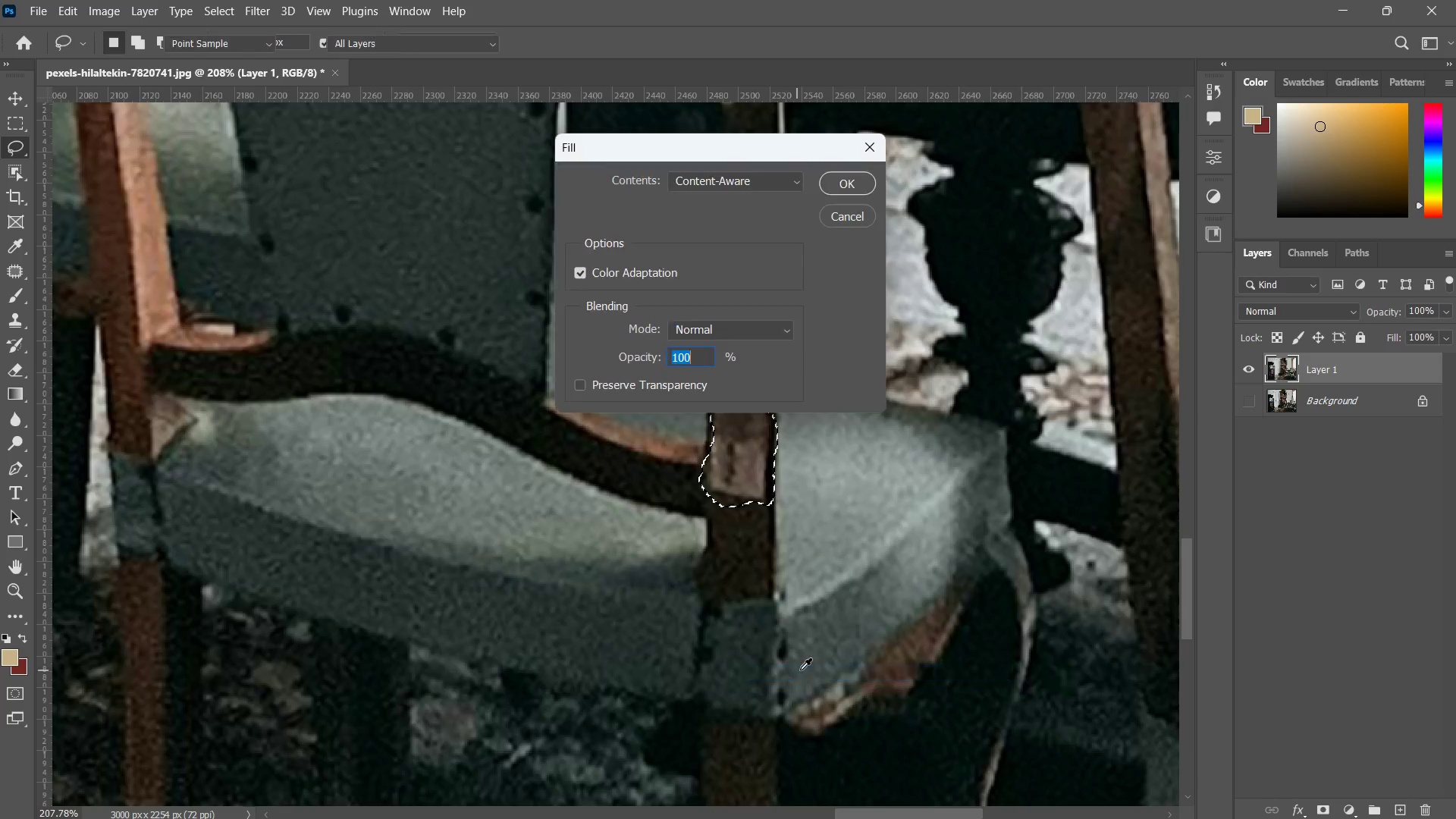 
key(Control+ControlLeft)
 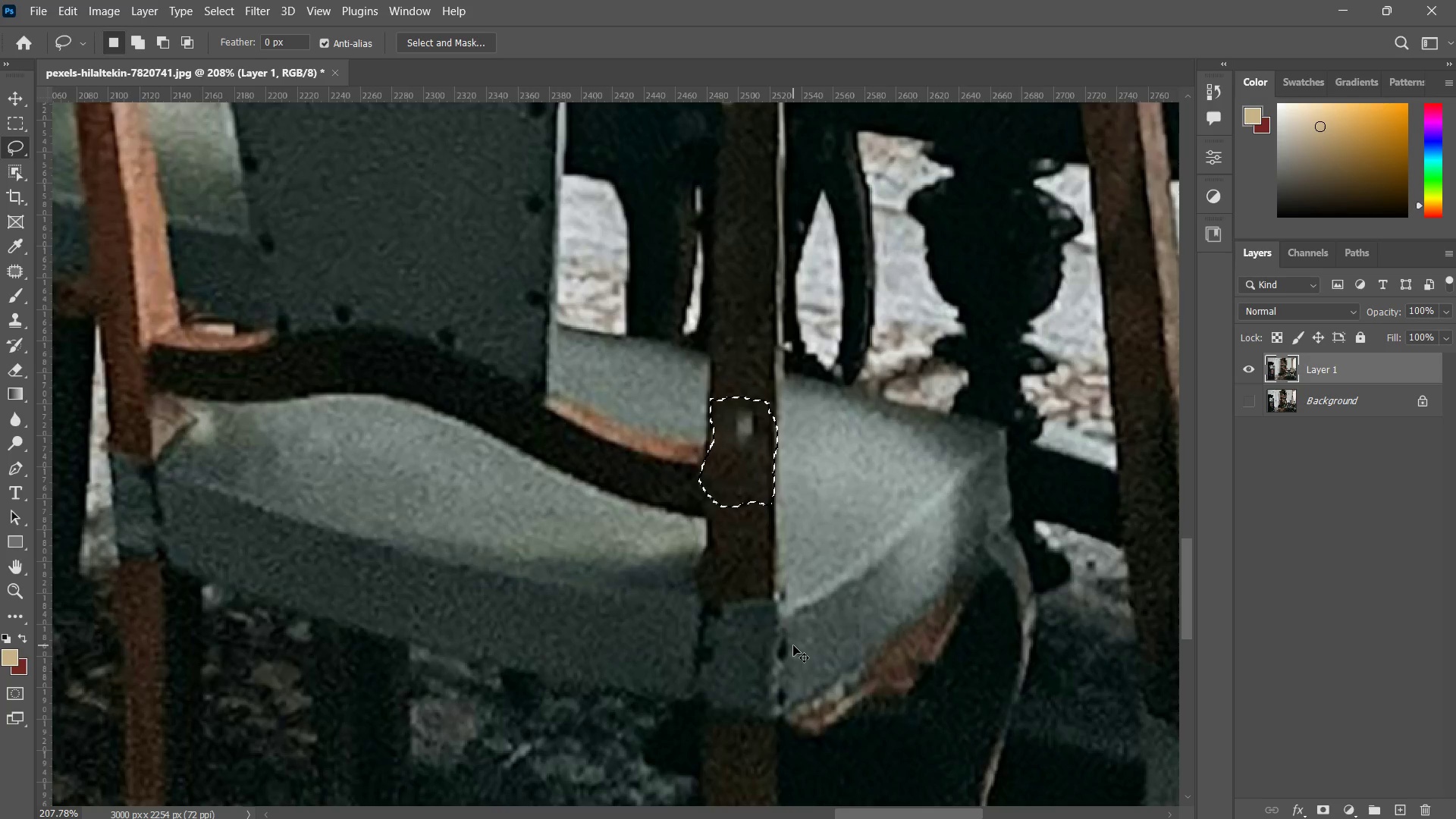 
key(Control+D)
 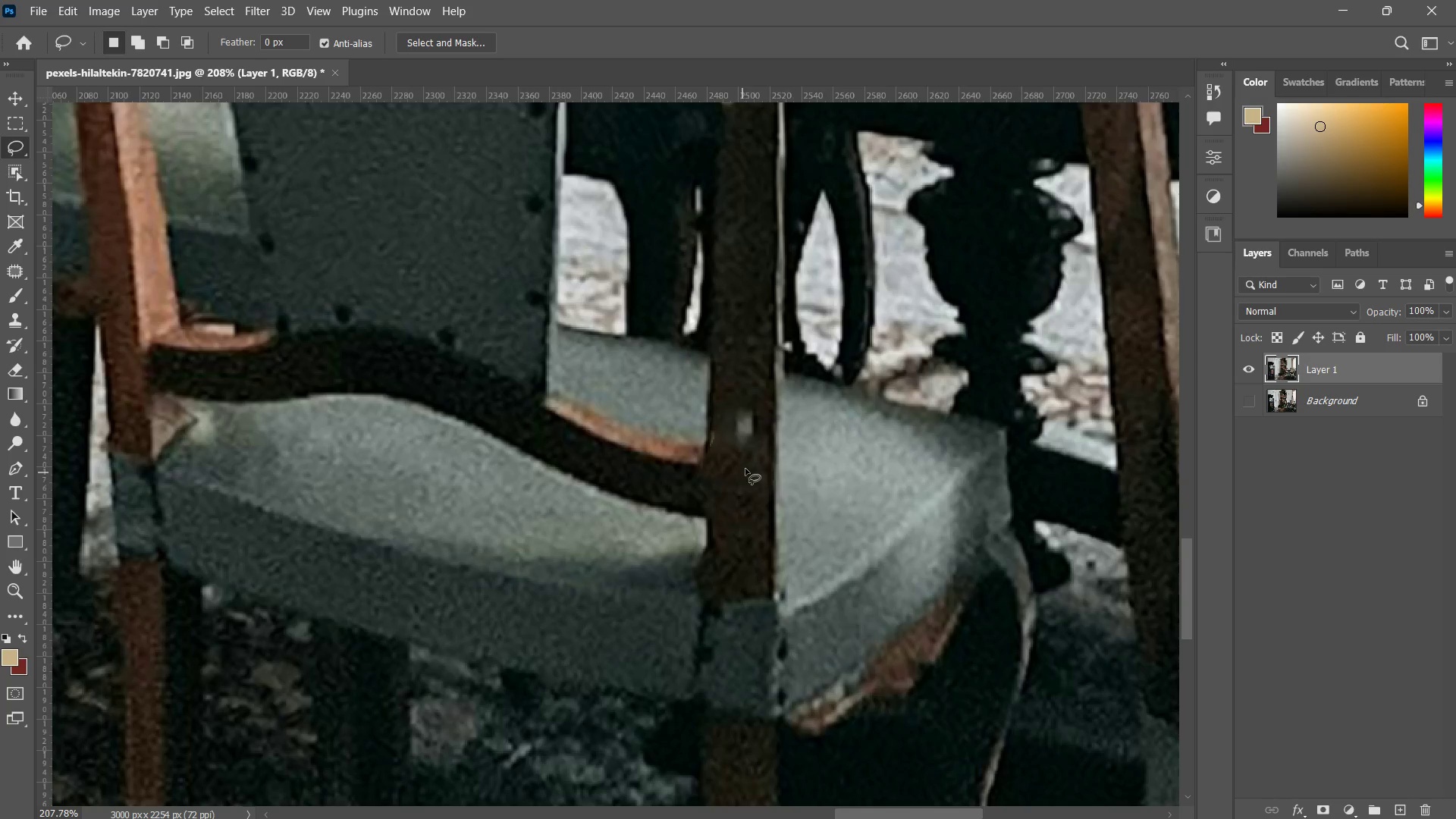 
type(zzj)
 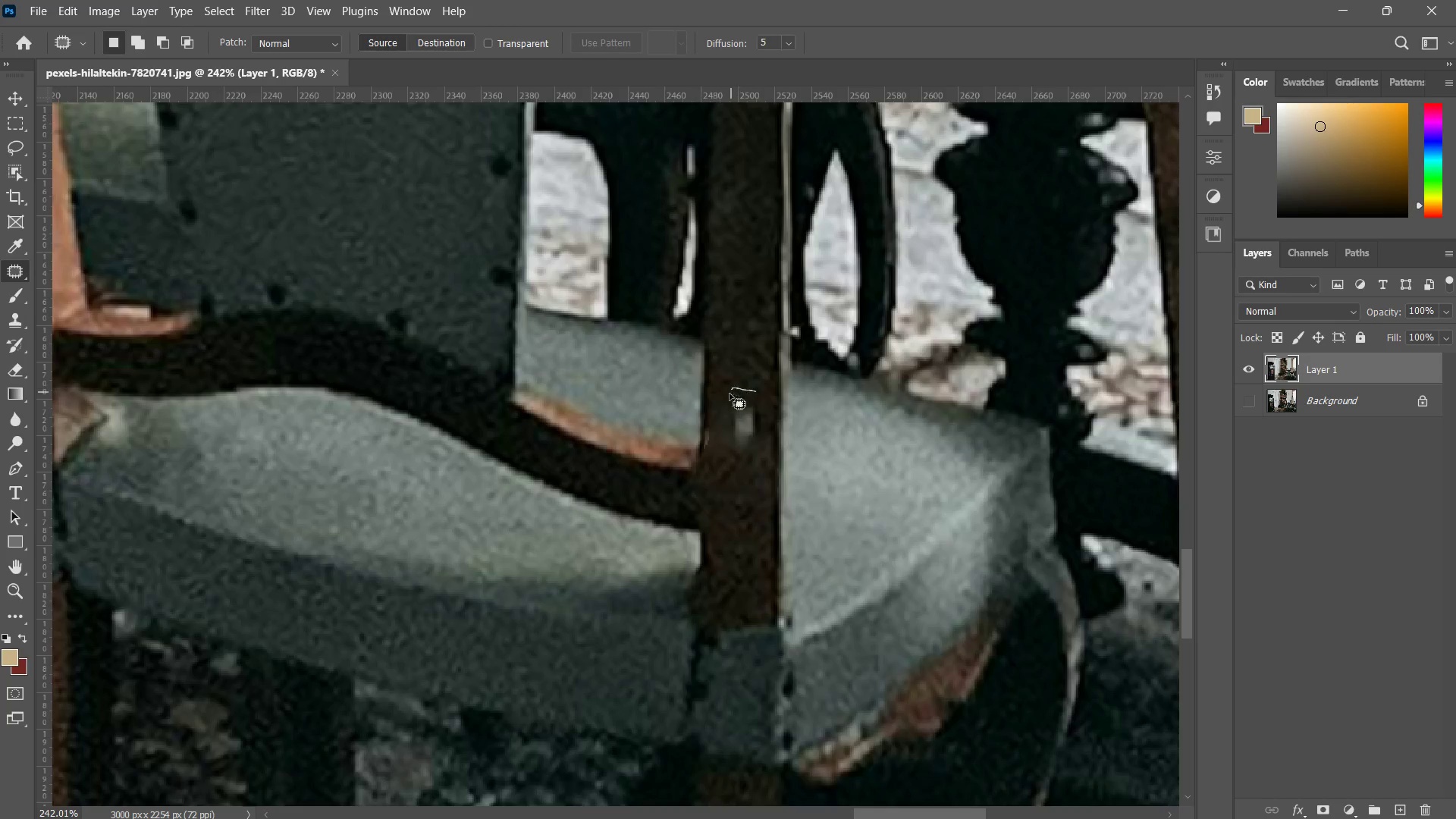 
left_click_drag(start_coordinate=[742, 436], to_coordinate=[758, 413])
 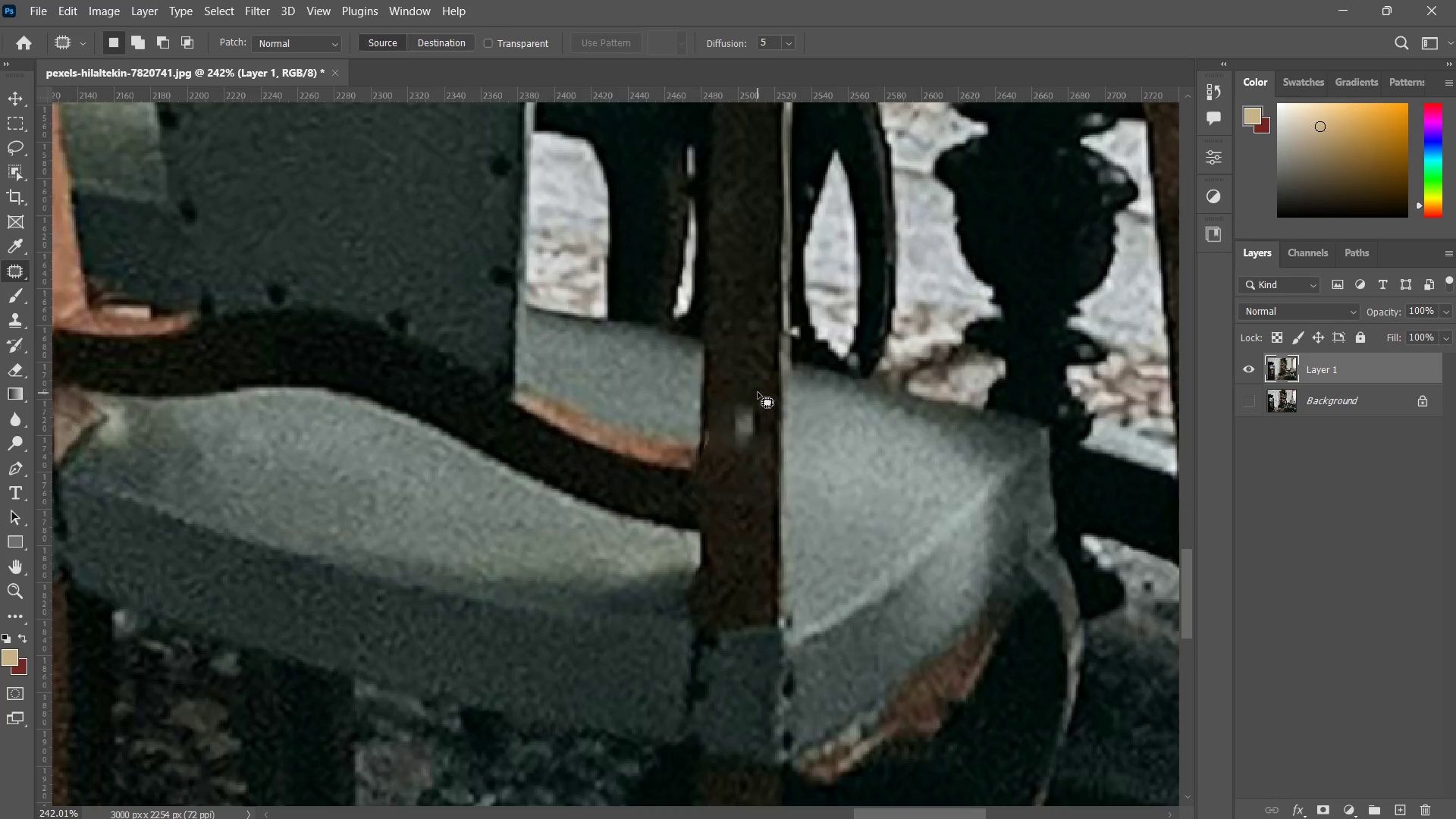 
left_click_drag(start_coordinate=[756, 391], to_coordinate=[761, 400])
 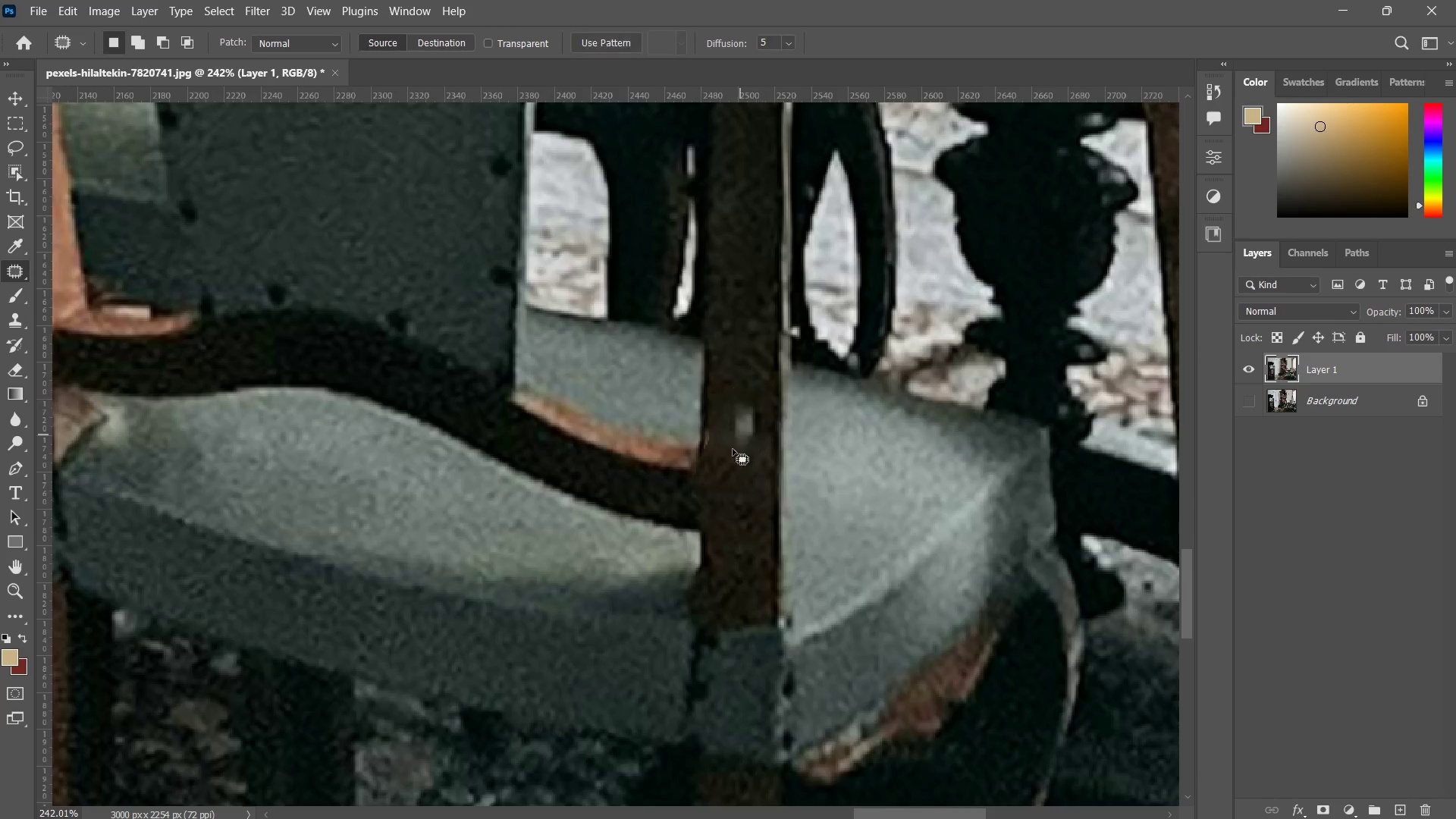 
left_click_drag(start_coordinate=[733, 453], to_coordinate=[734, 533])
 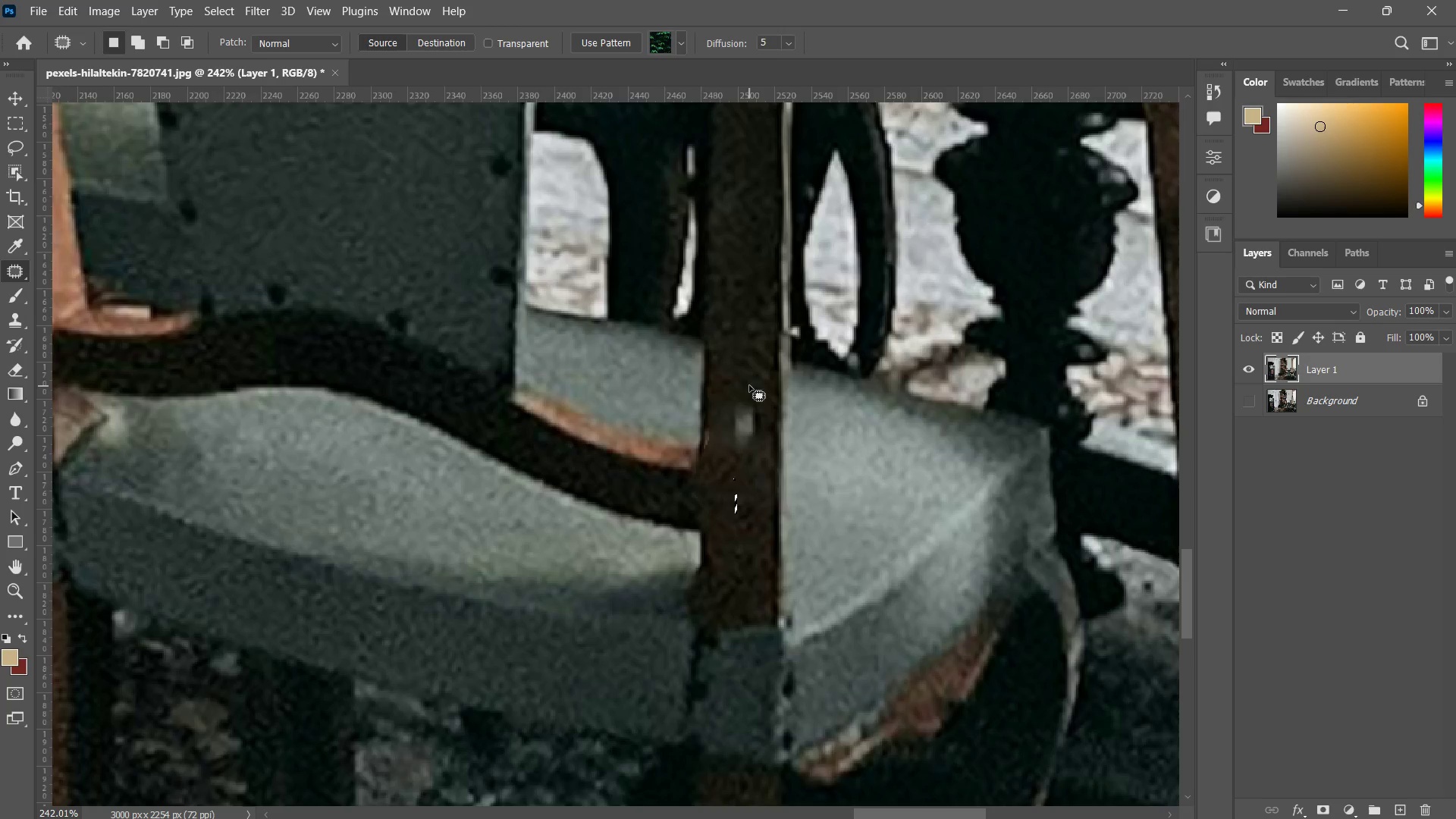 
left_click_drag(start_coordinate=[748, 384], to_coordinate=[760, 396])
 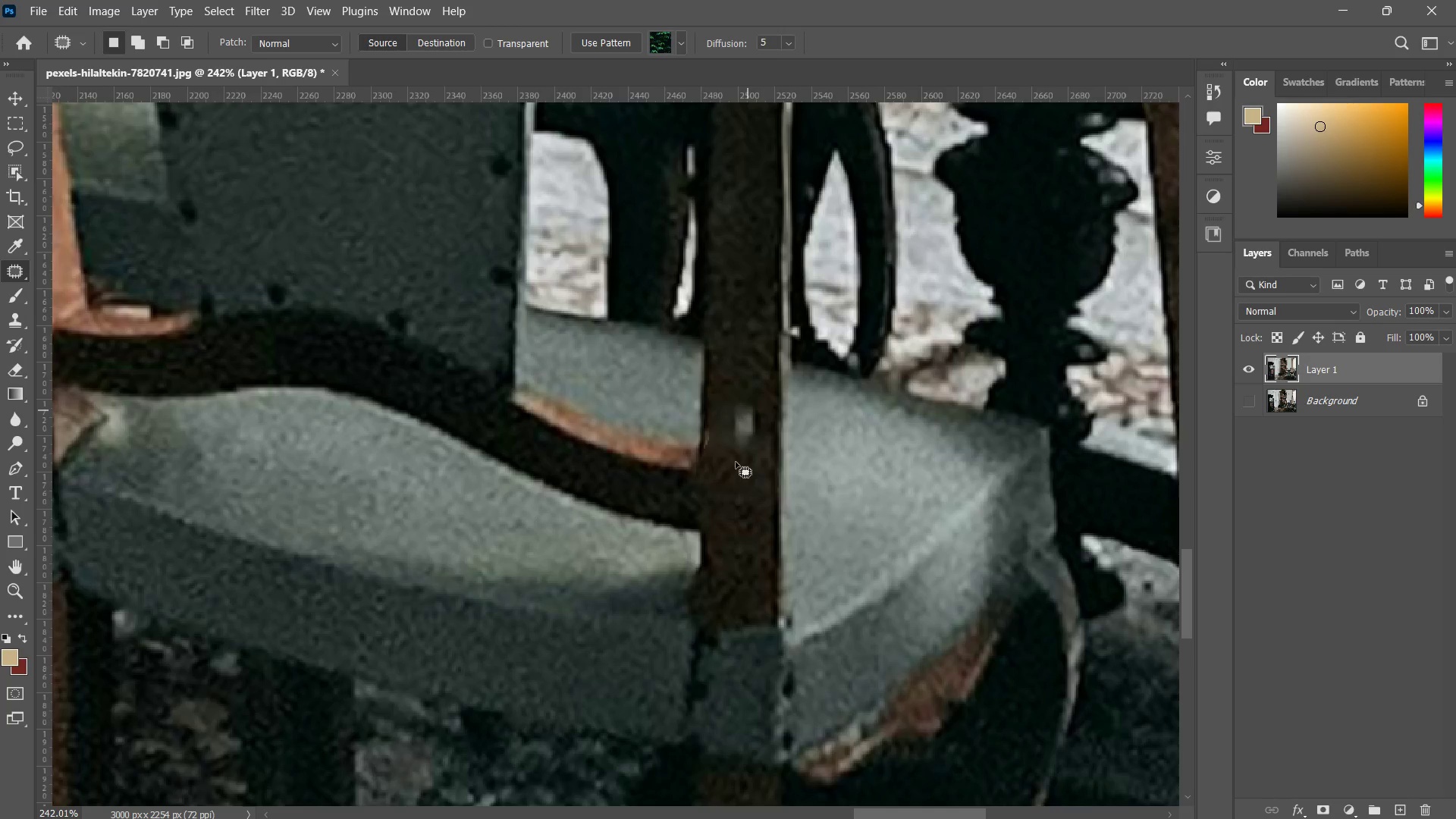 
left_click_drag(start_coordinate=[735, 461], to_coordinate=[733, 535])
 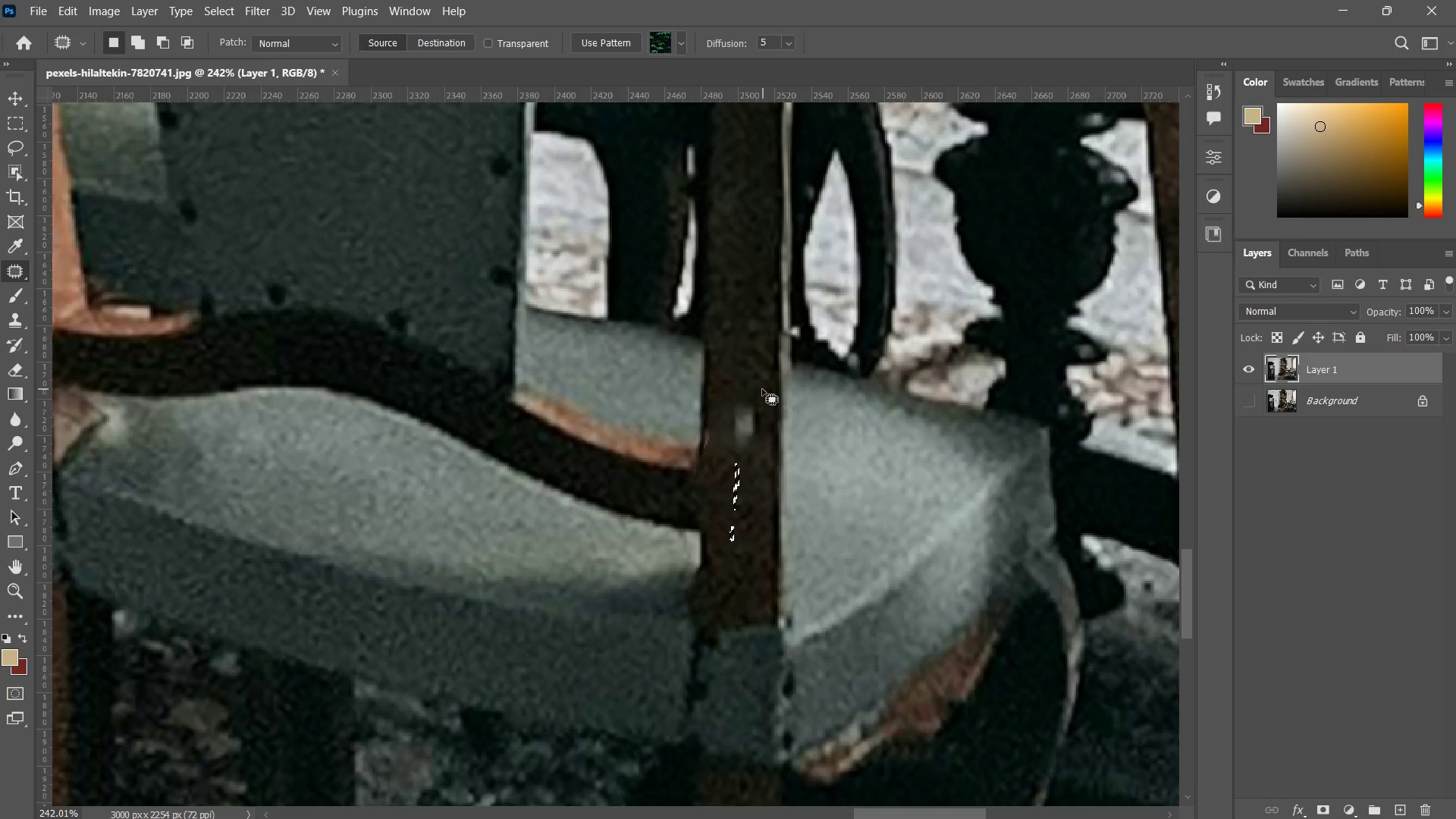 
left_click_drag(start_coordinate=[761, 389], to_coordinate=[767, 384])
 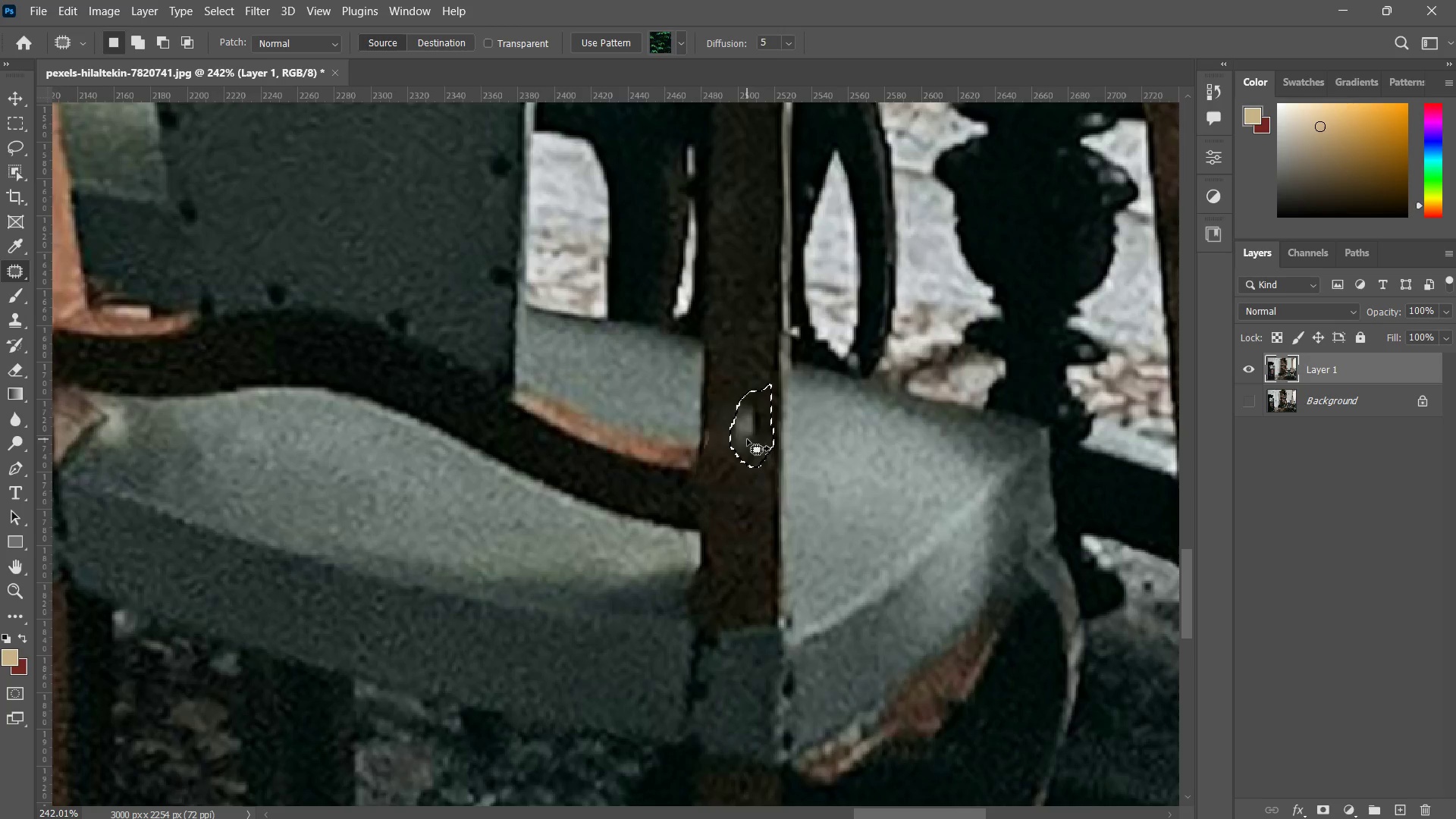 
left_click_drag(start_coordinate=[747, 439], to_coordinate=[740, 533])
 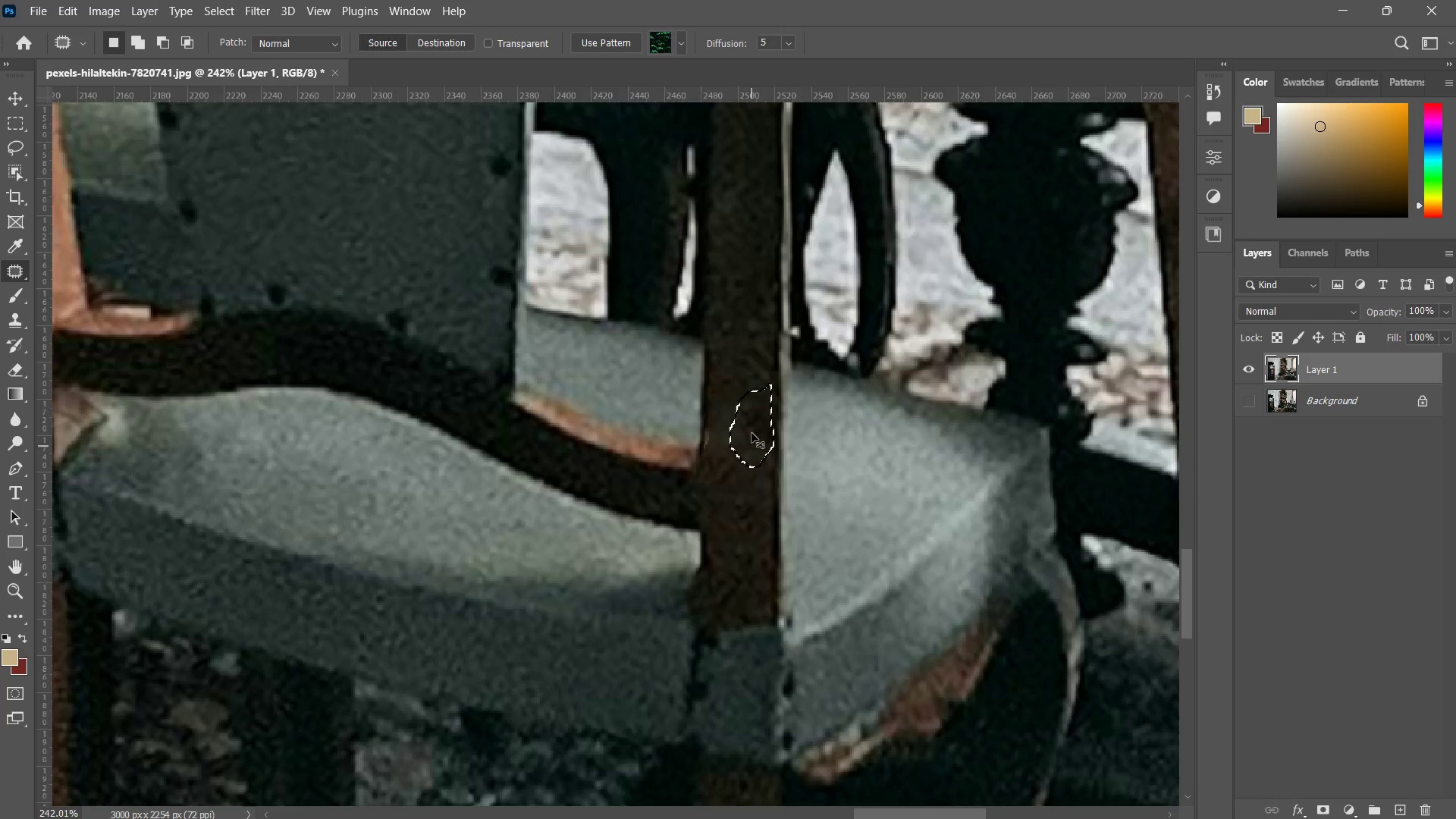 
key(Control+ControlLeft)
 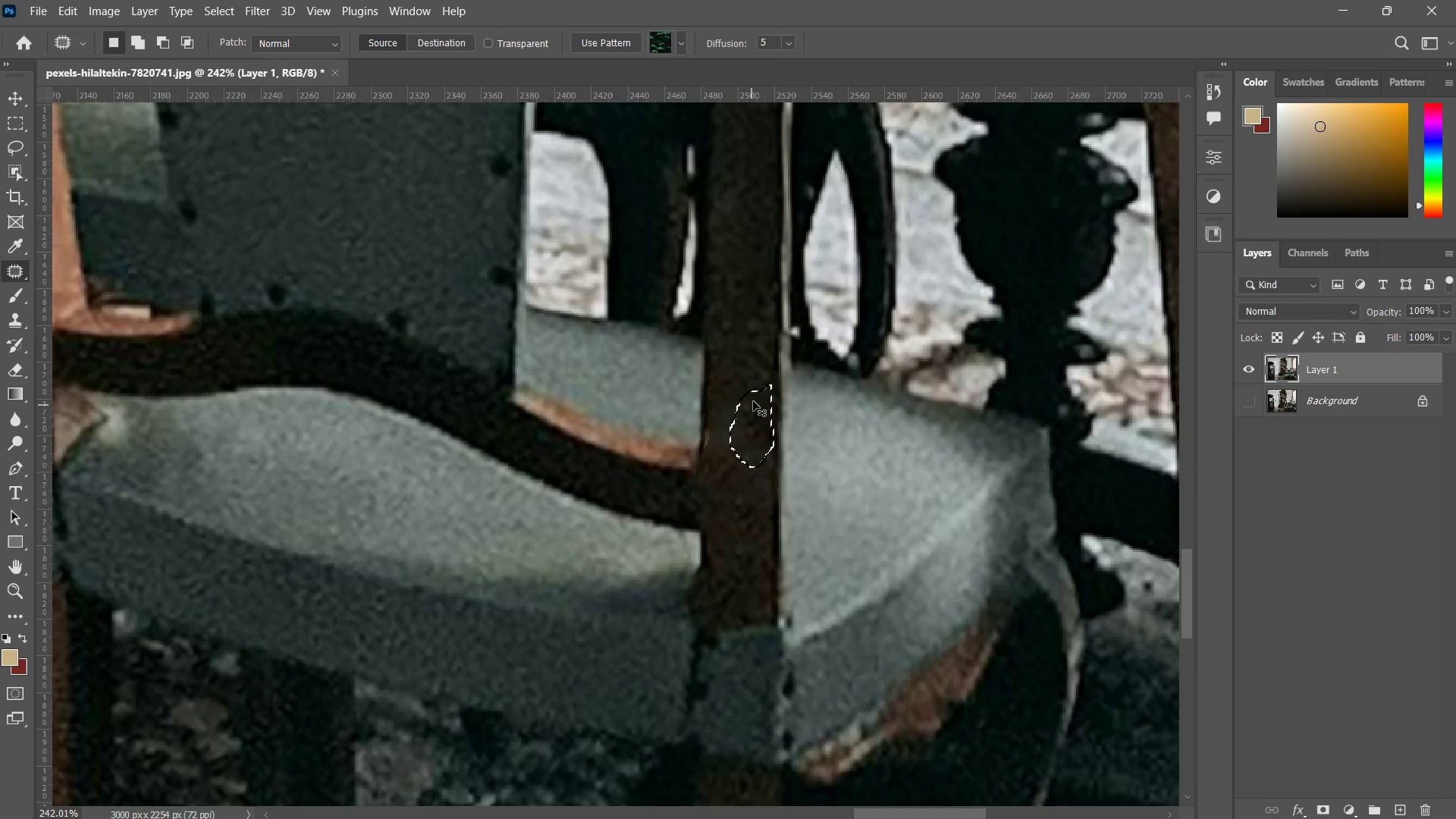 
key(Control+D)
 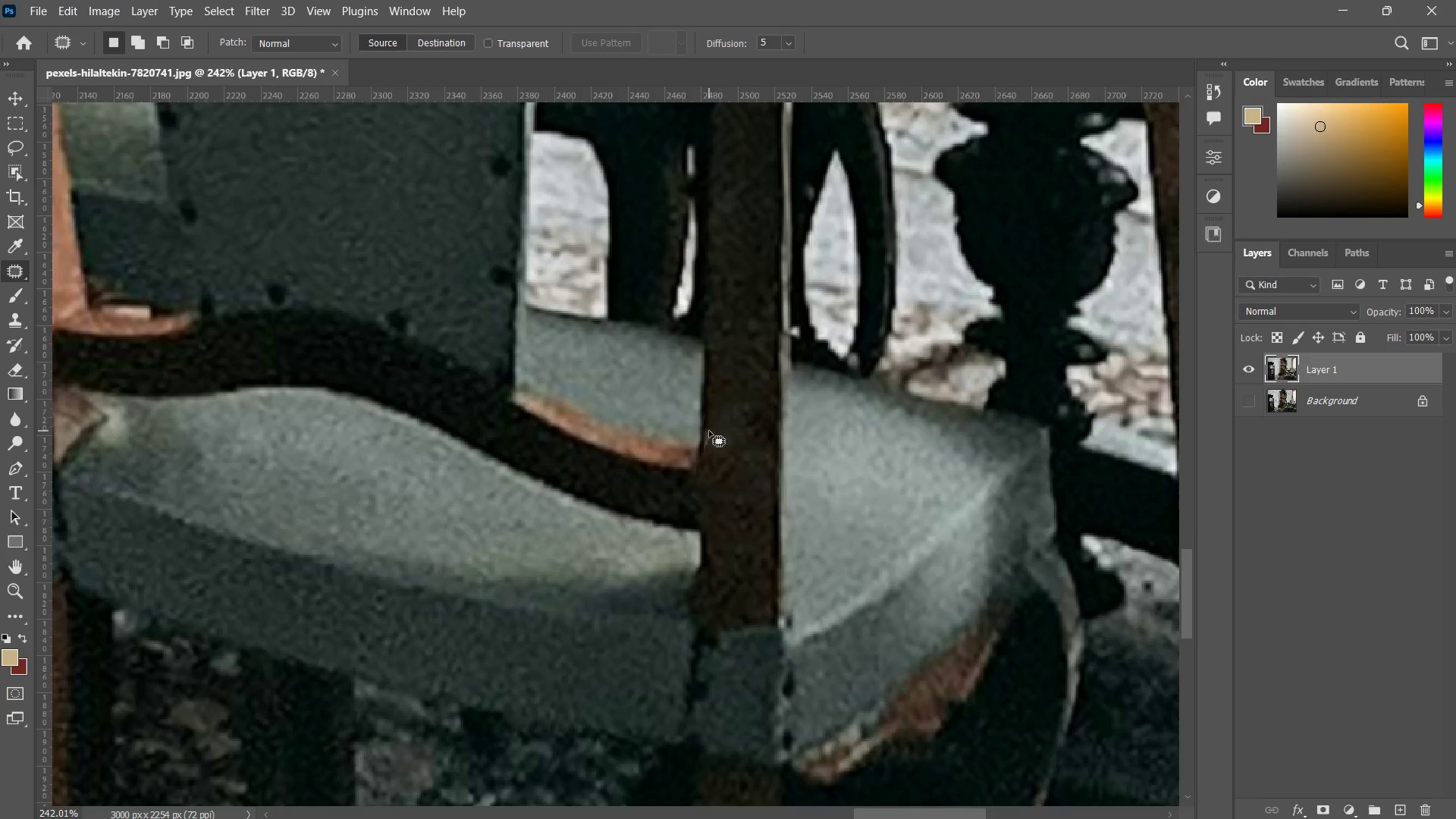 
left_click_drag(start_coordinate=[714, 424], to_coordinate=[729, 431])
 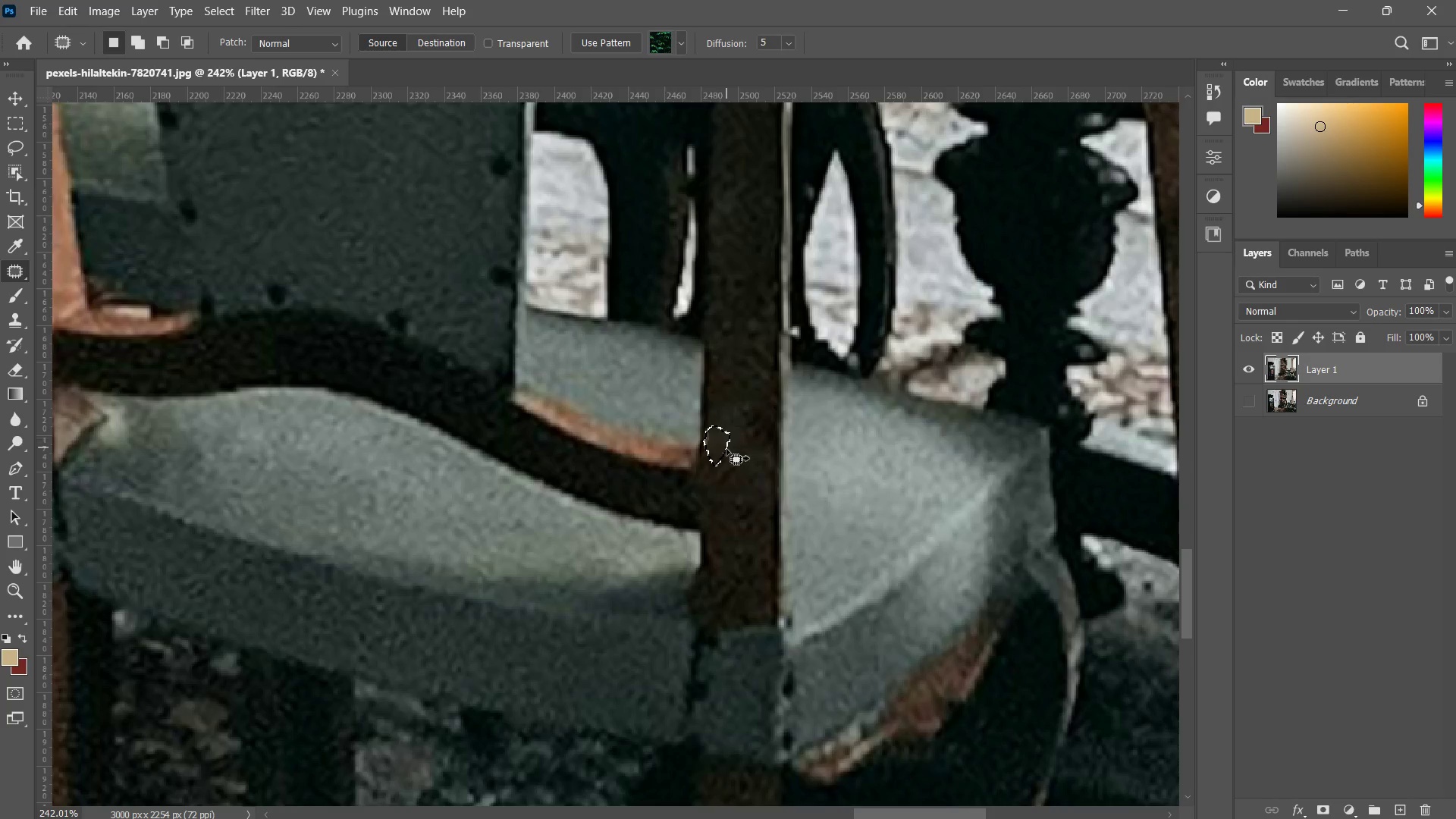 
left_click_drag(start_coordinate=[726, 447], to_coordinate=[745, 500])
 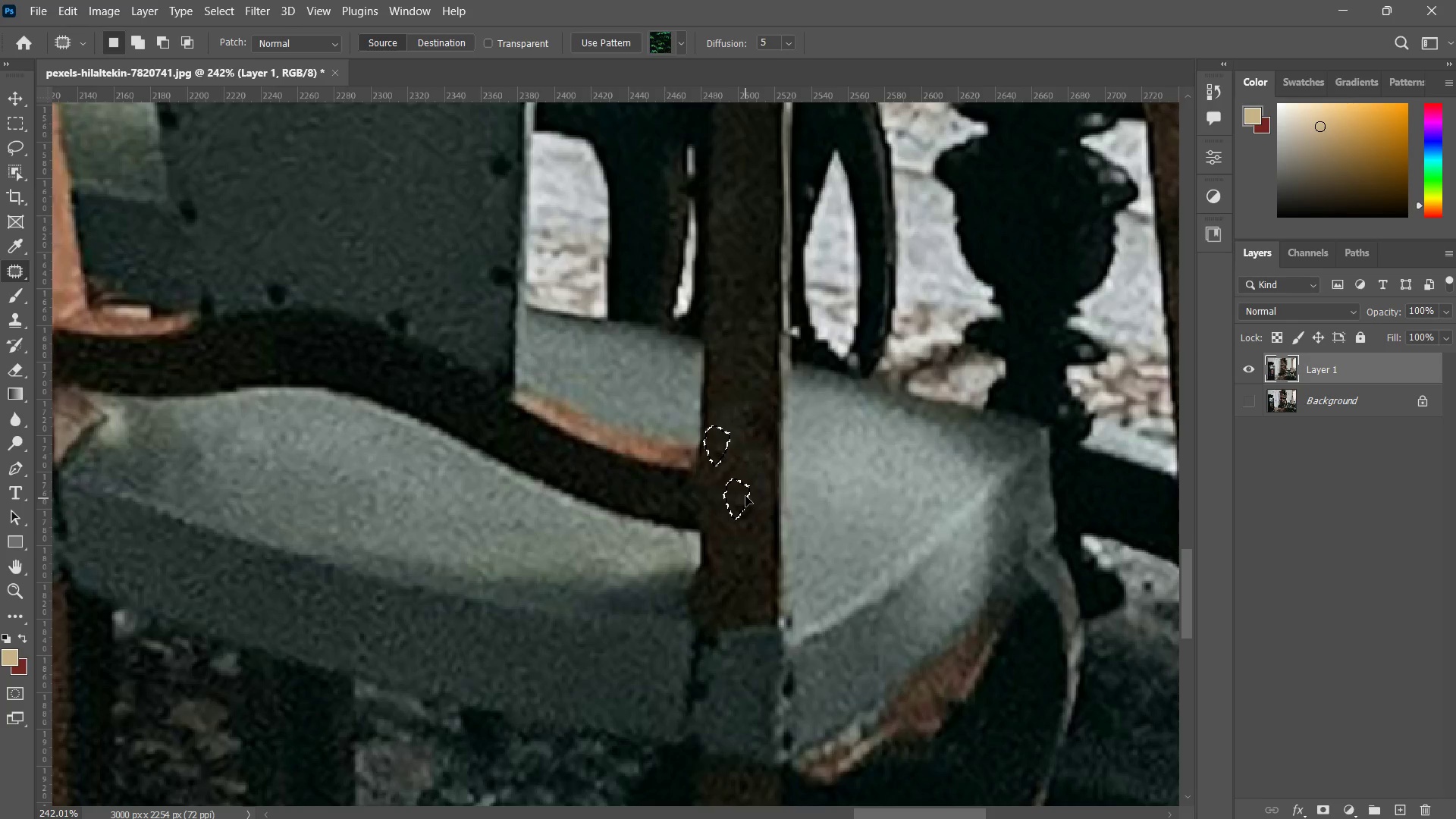 
key(Control+ControlLeft)
 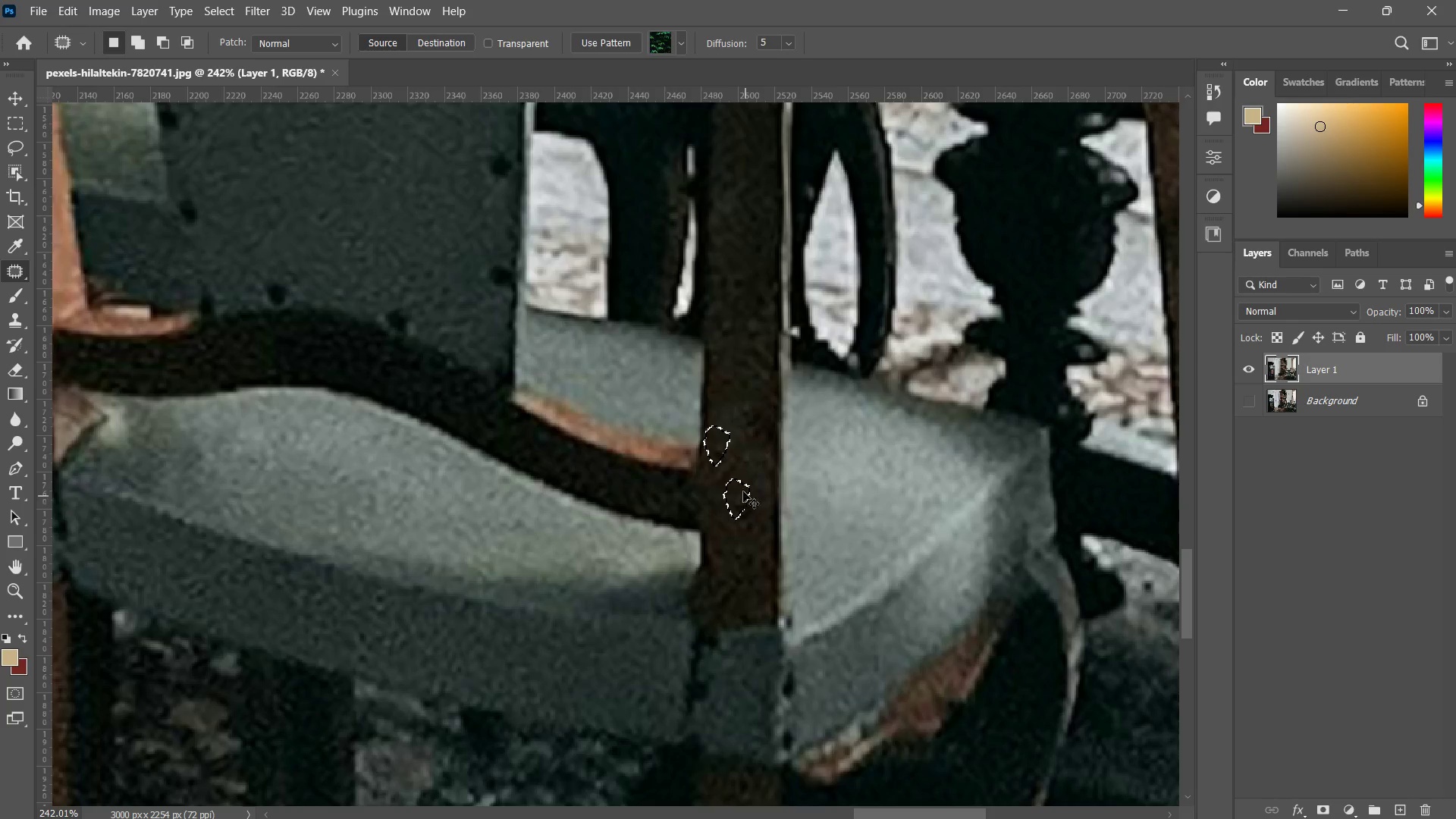 
key(Control+D)
 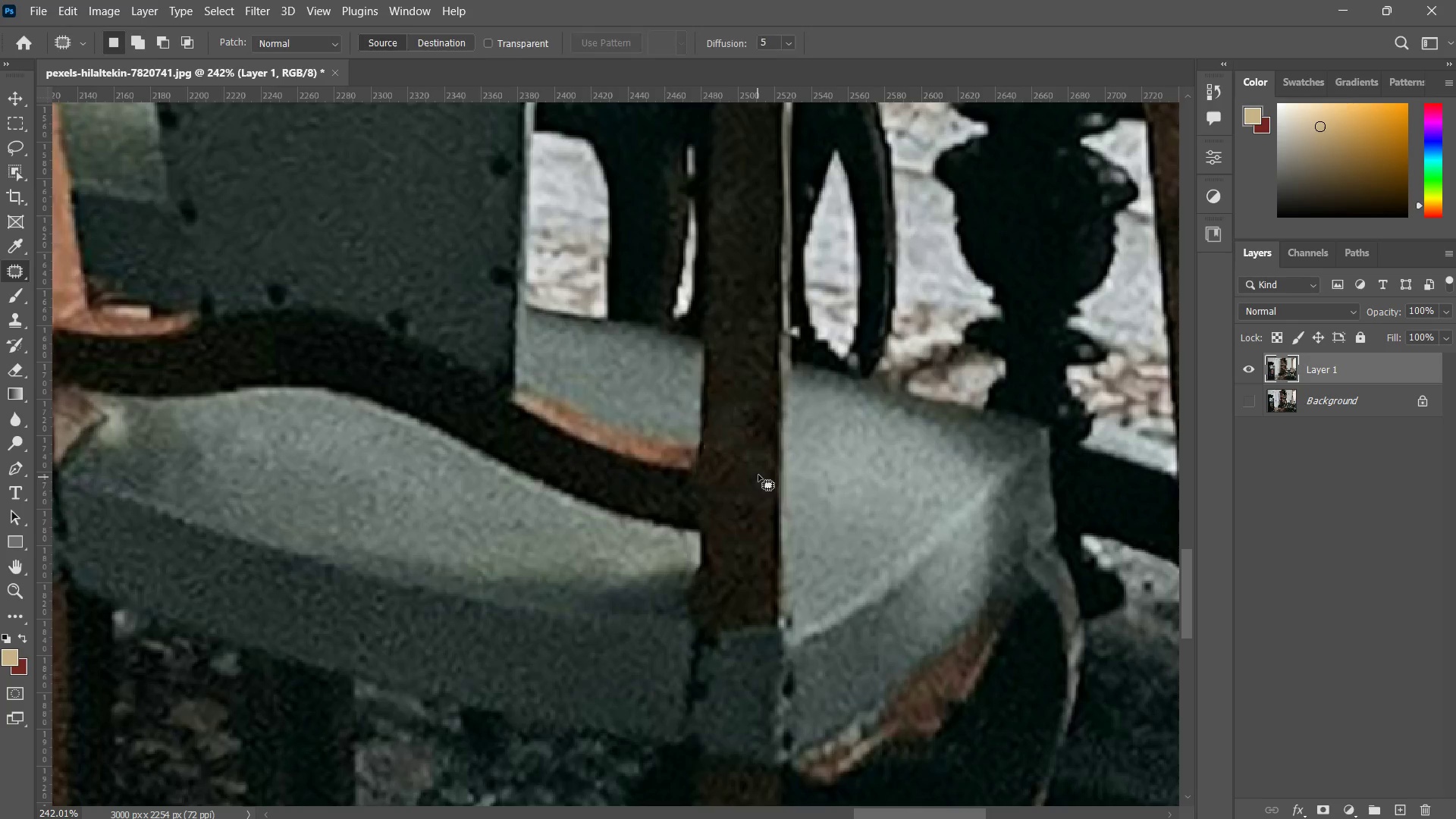 
type(zz zz)
 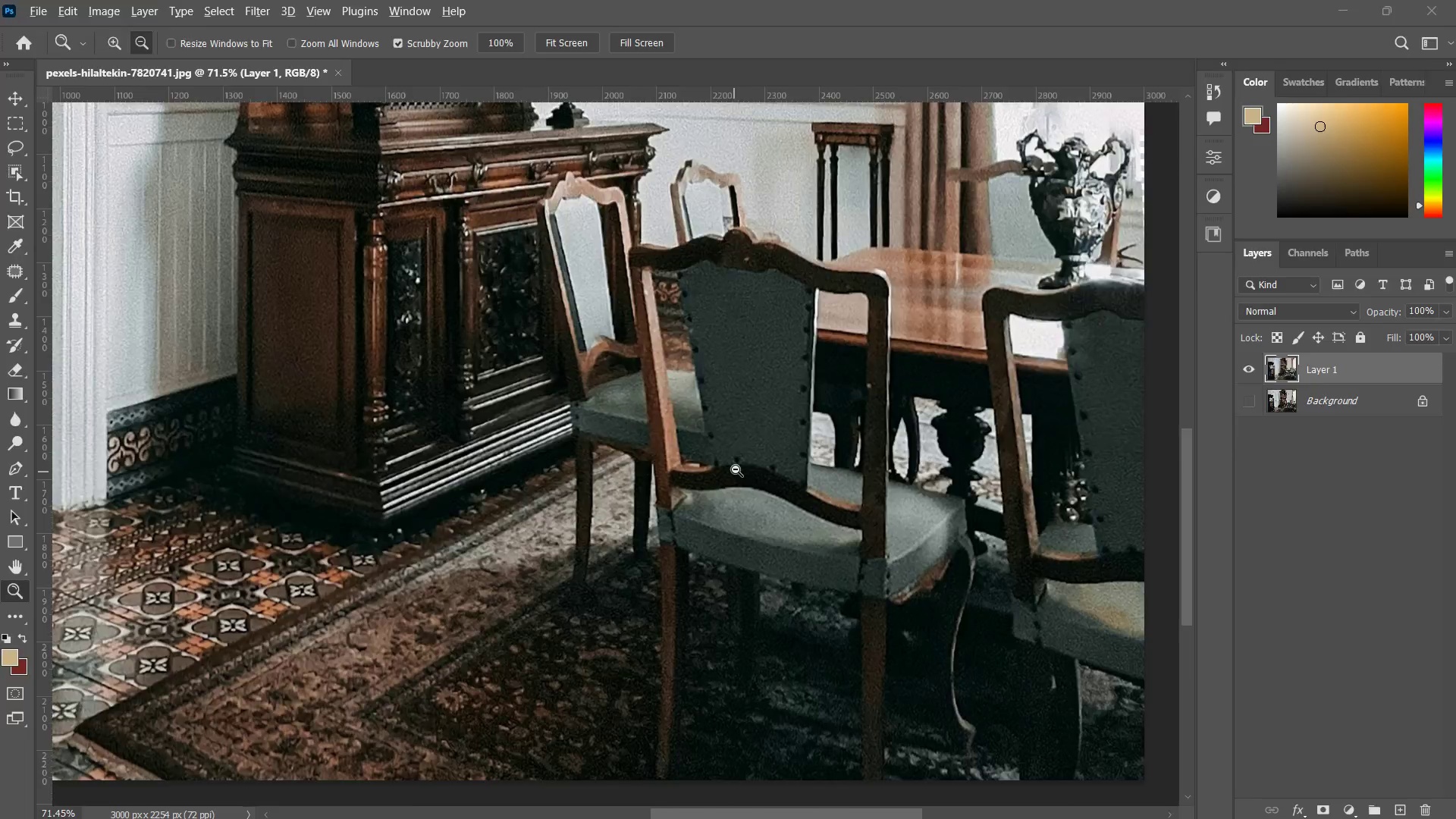 
left_click_drag(start_coordinate=[771, 422], to_coordinate=[724, 515])
 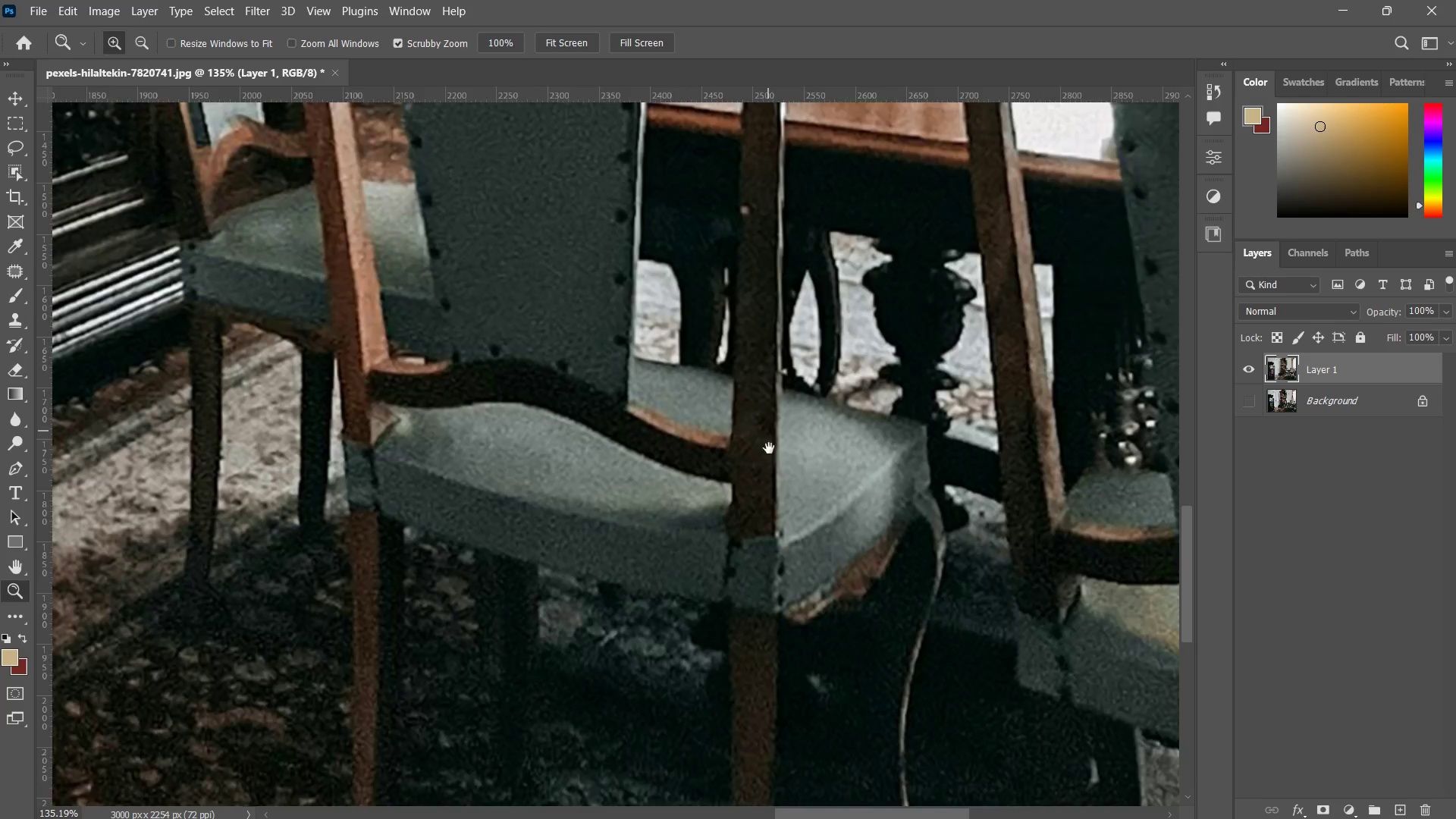 
left_click_drag(start_coordinate=[769, 448], to_coordinate=[780, 528])
 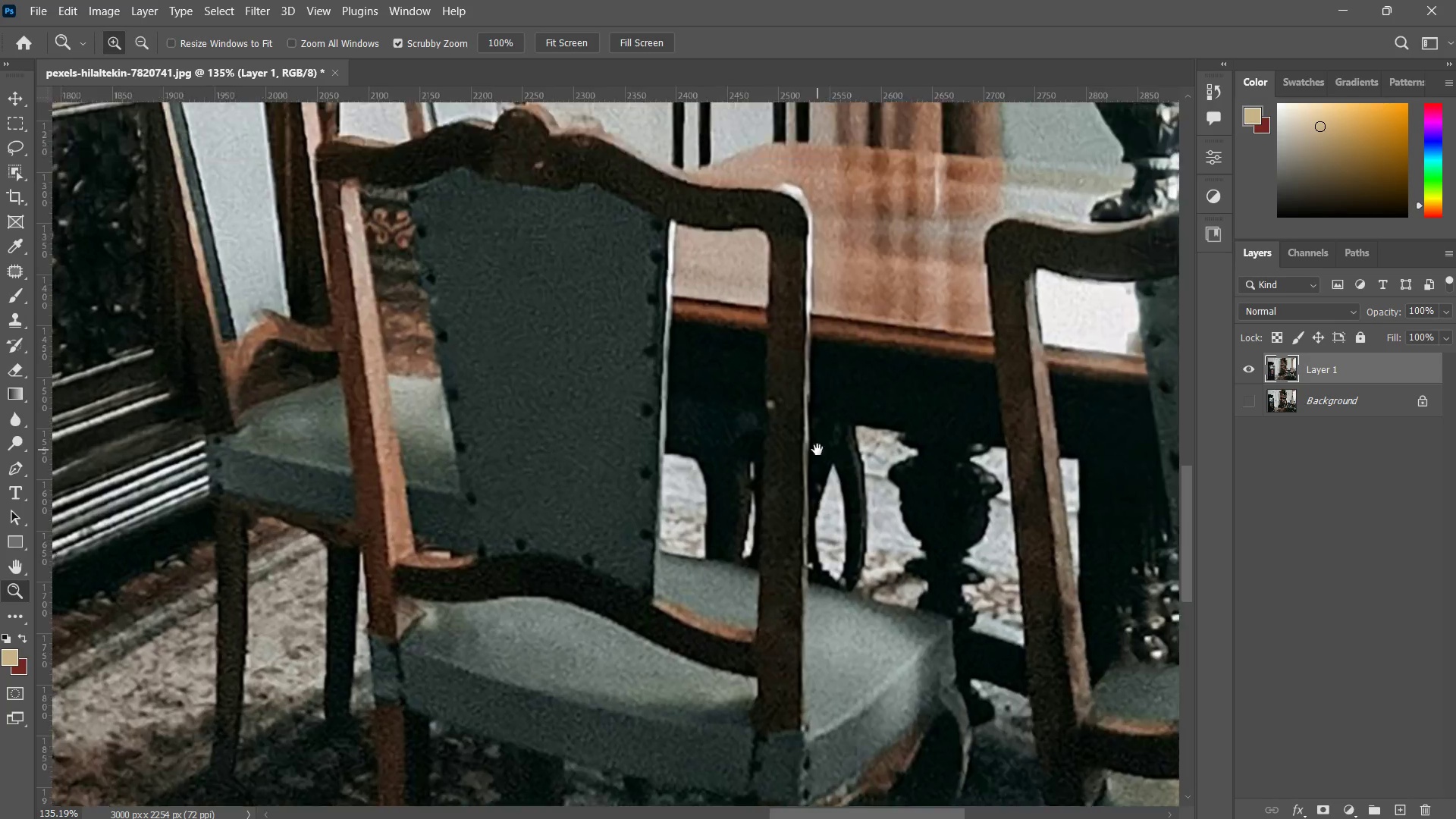 
left_click_drag(start_coordinate=[814, 453], to_coordinate=[763, 553])
 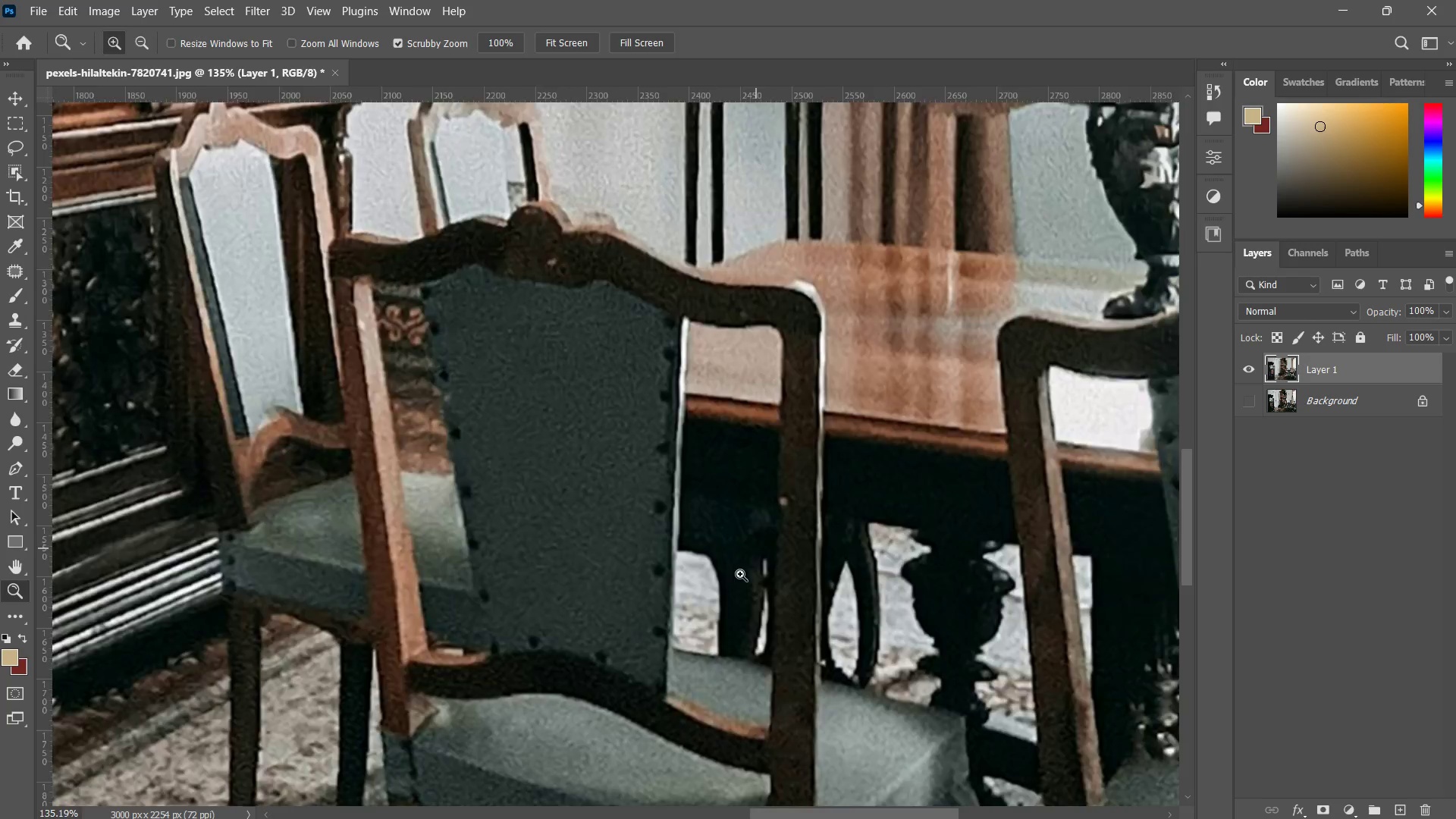 
left_click_drag(start_coordinate=[792, 497], to_coordinate=[739, 576])
 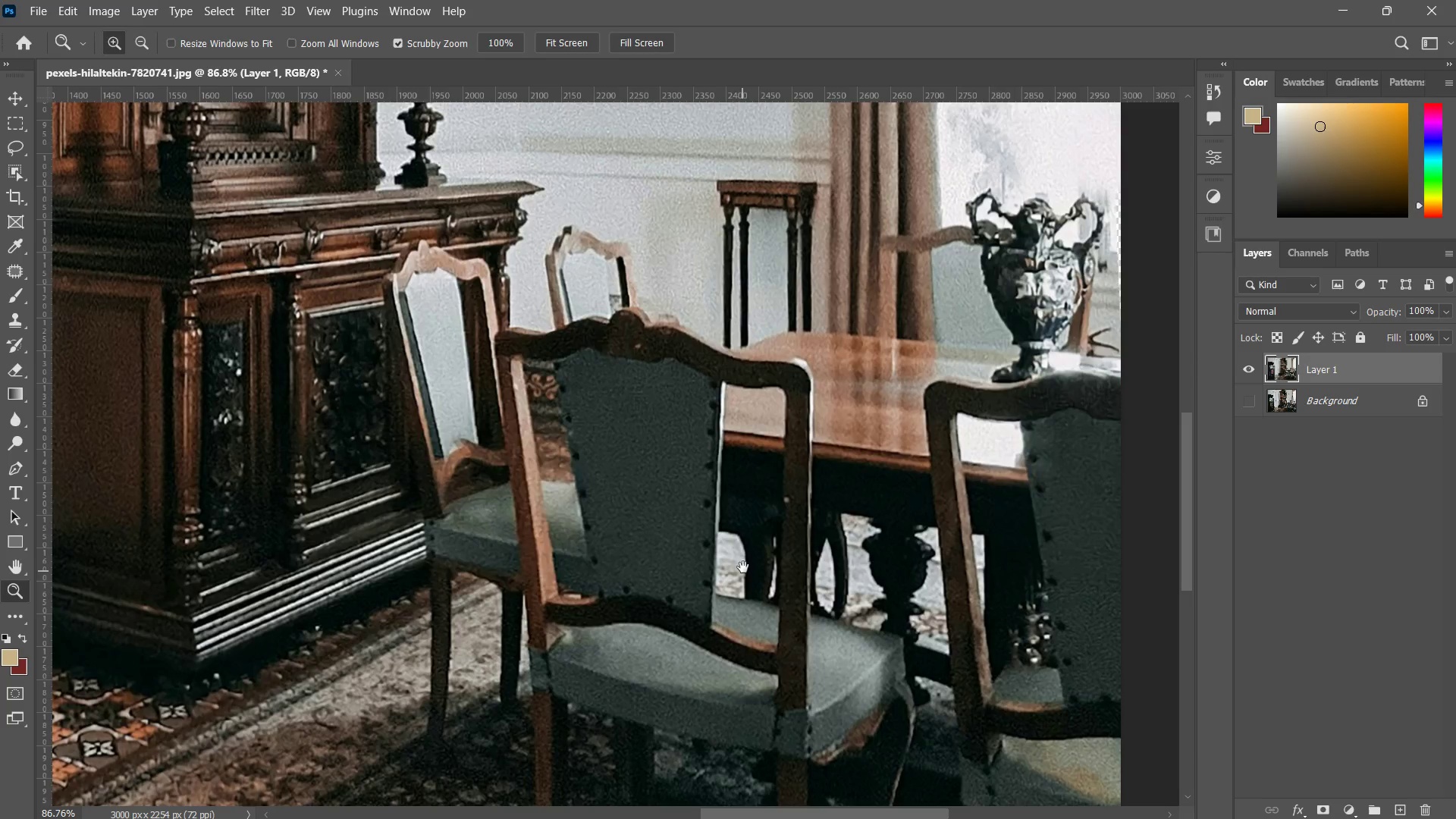 
hold_key(key=Space, duration=0.34)
 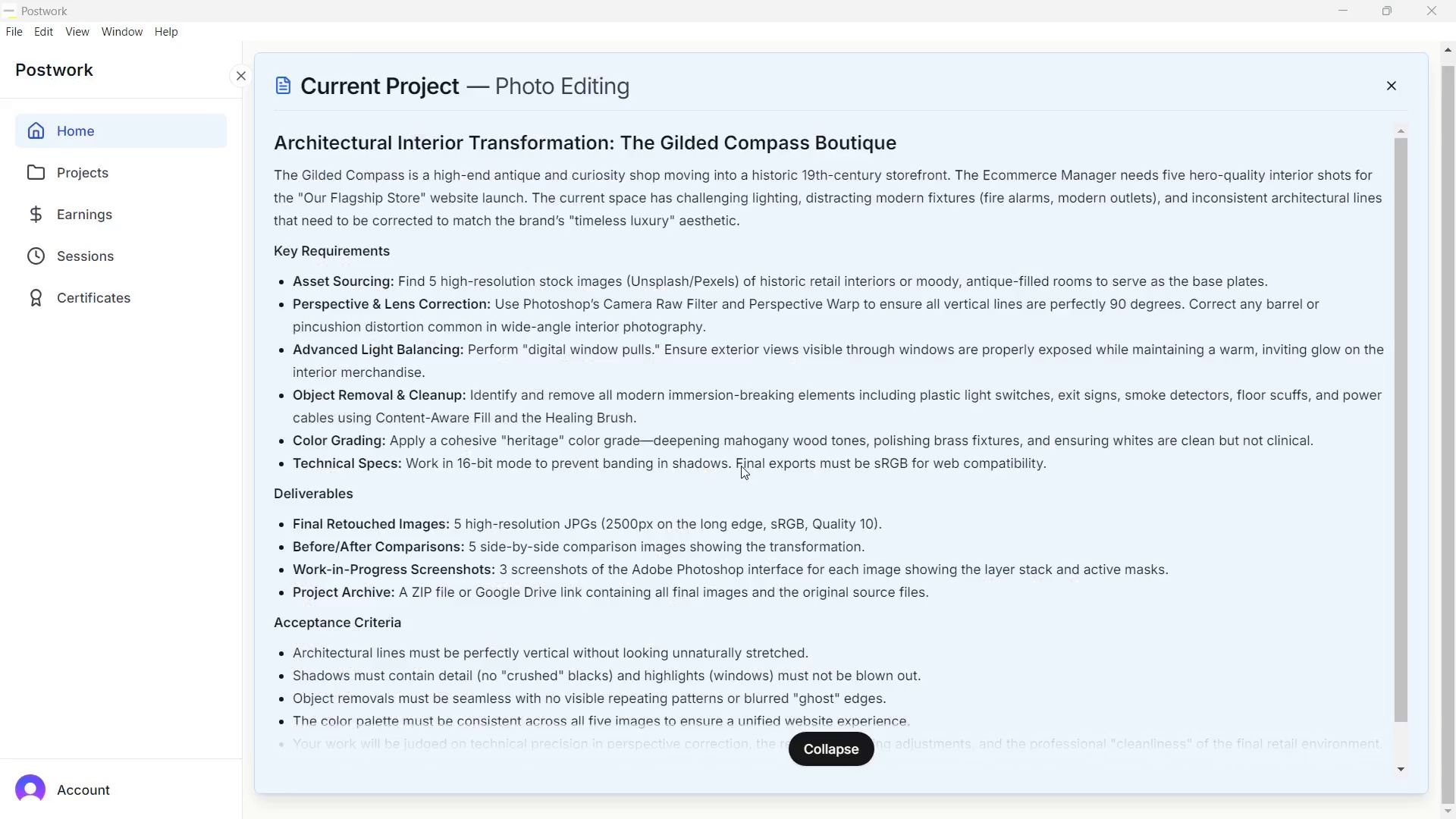 
left_click_drag(start_coordinate=[709, 482], to_coordinate=[758, 424])
 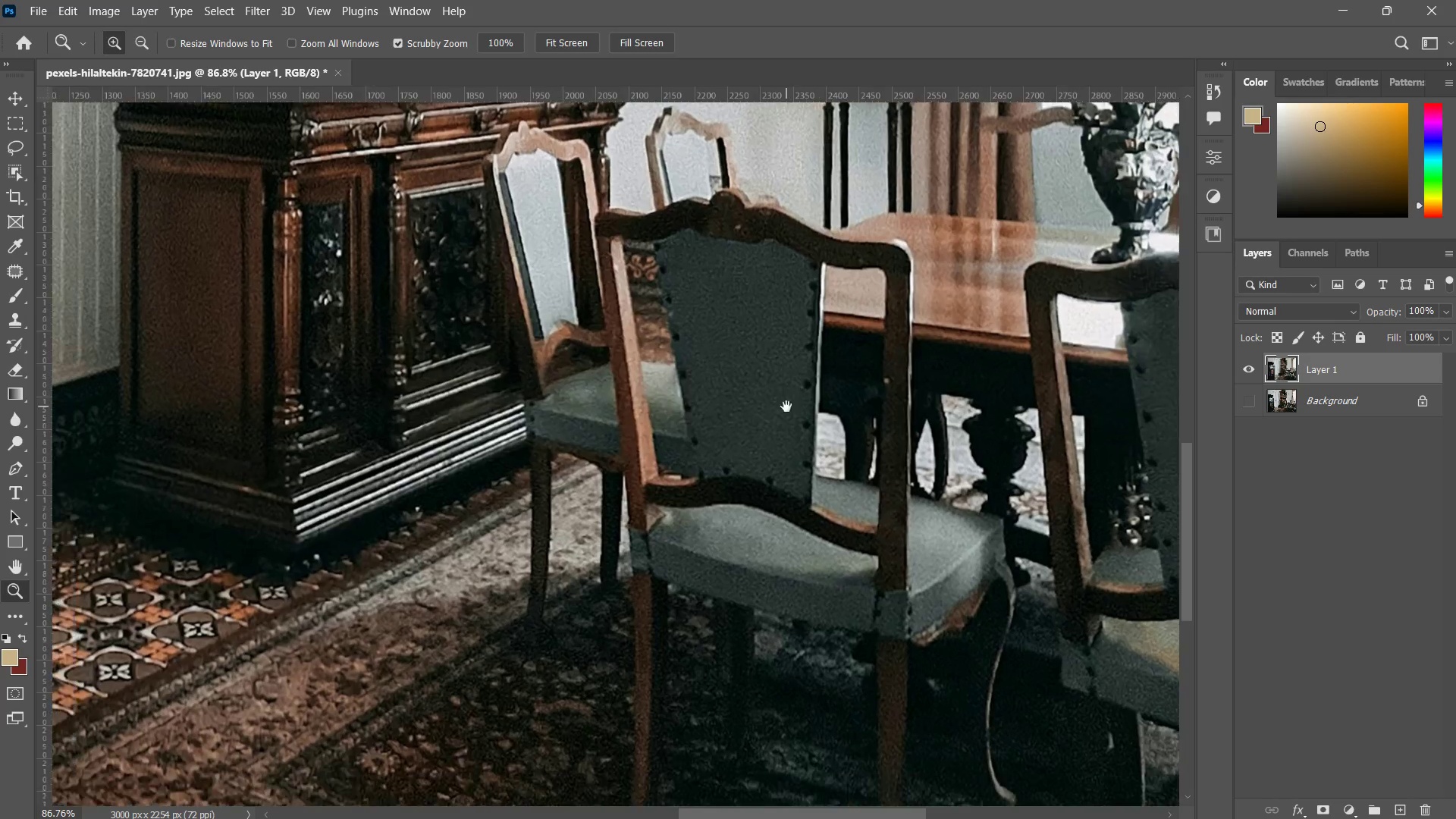 
left_click_drag(start_coordinate=[787, 406], to_coordinate=[738, 476])
 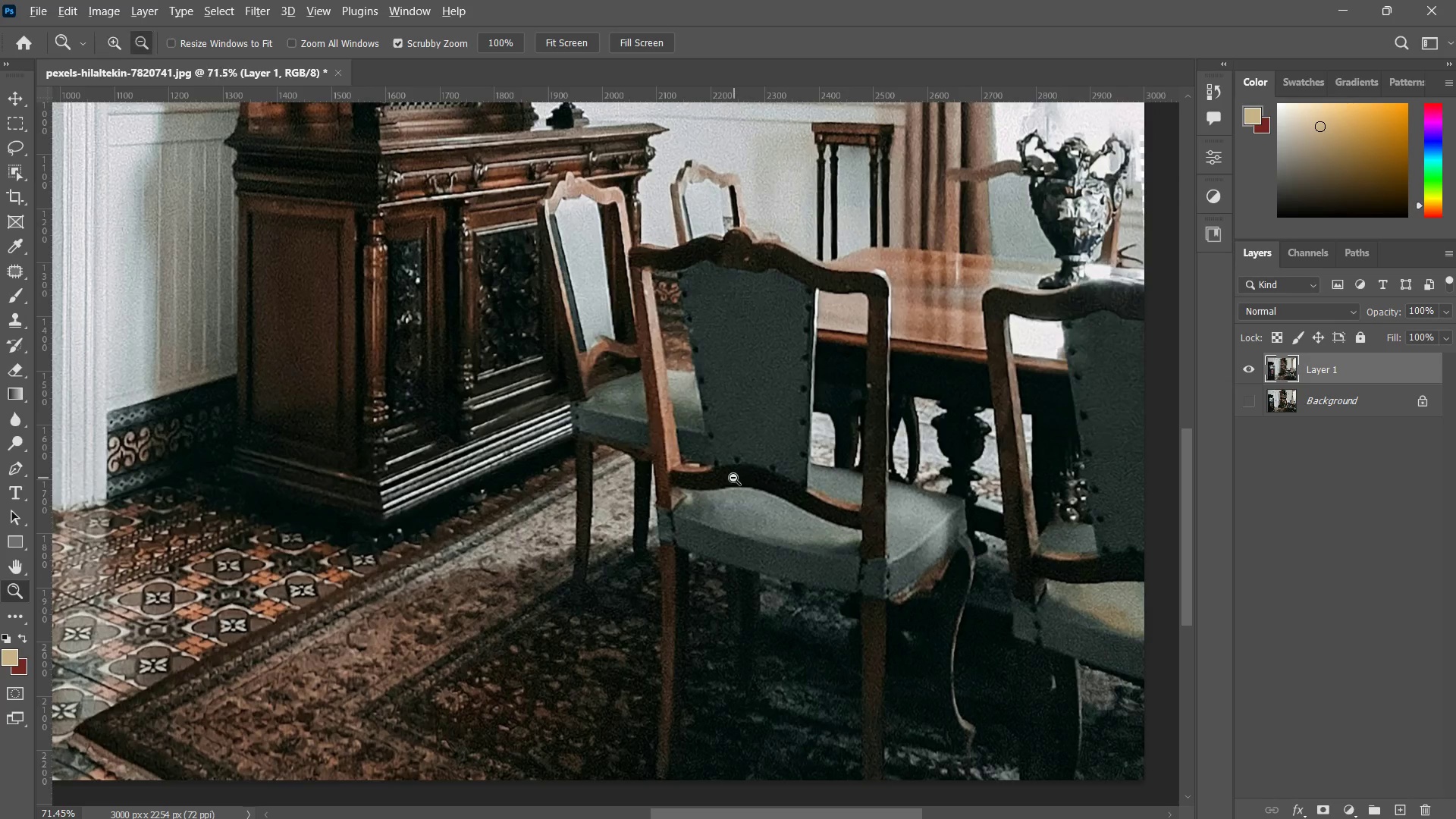 
key(Alt+AltLeft)
 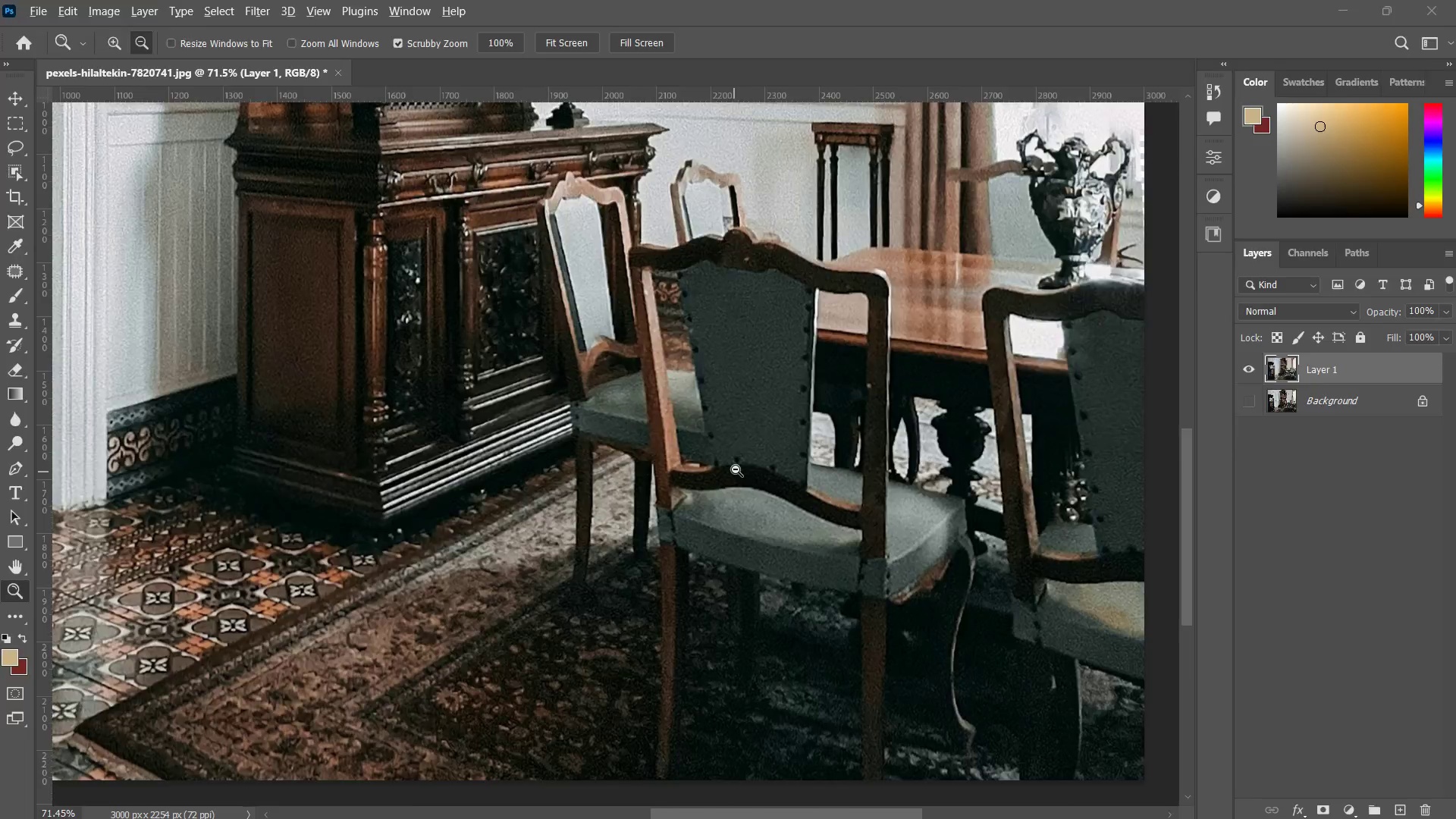 
key(Alt+Tab)